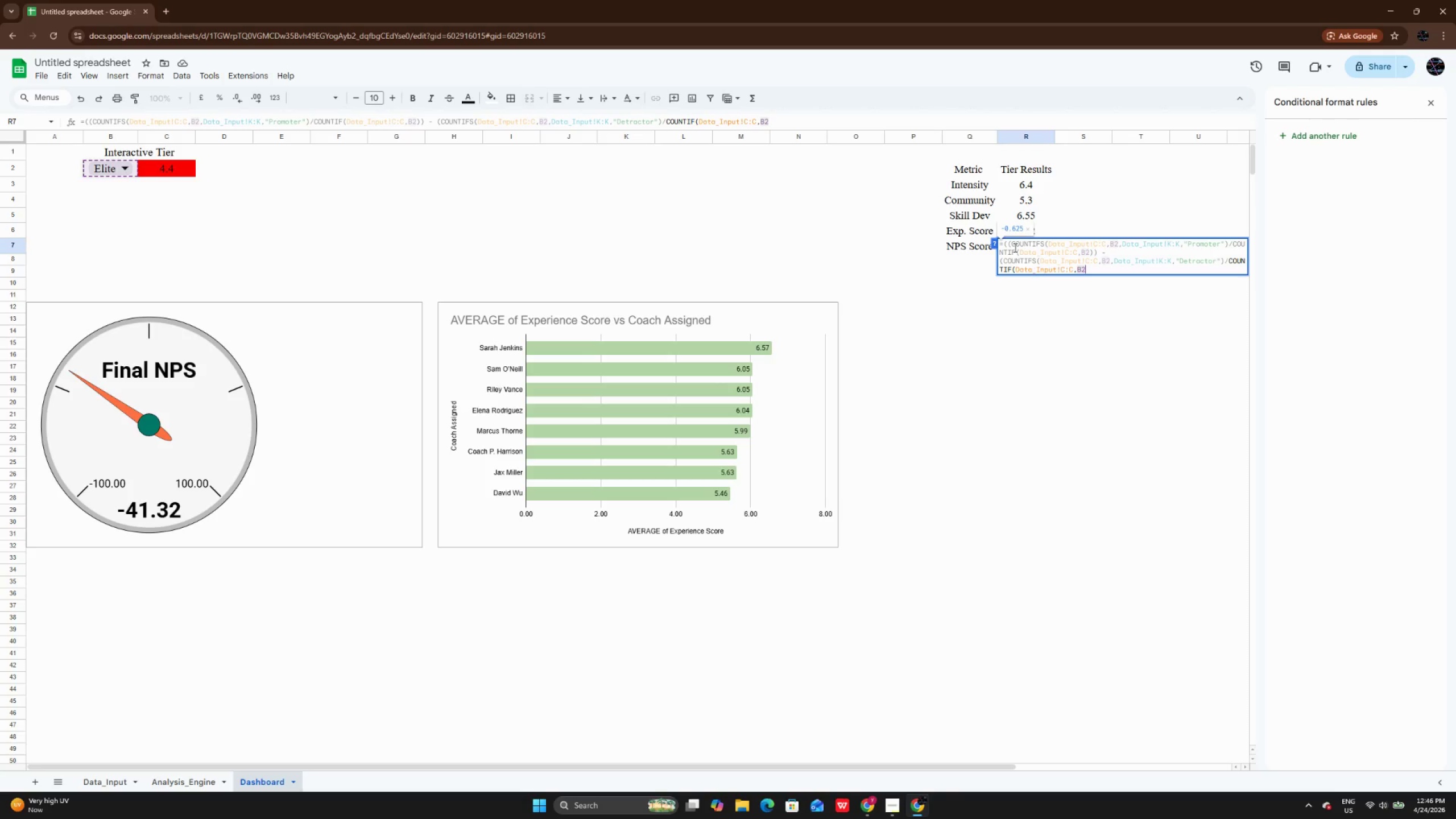 
type())))
 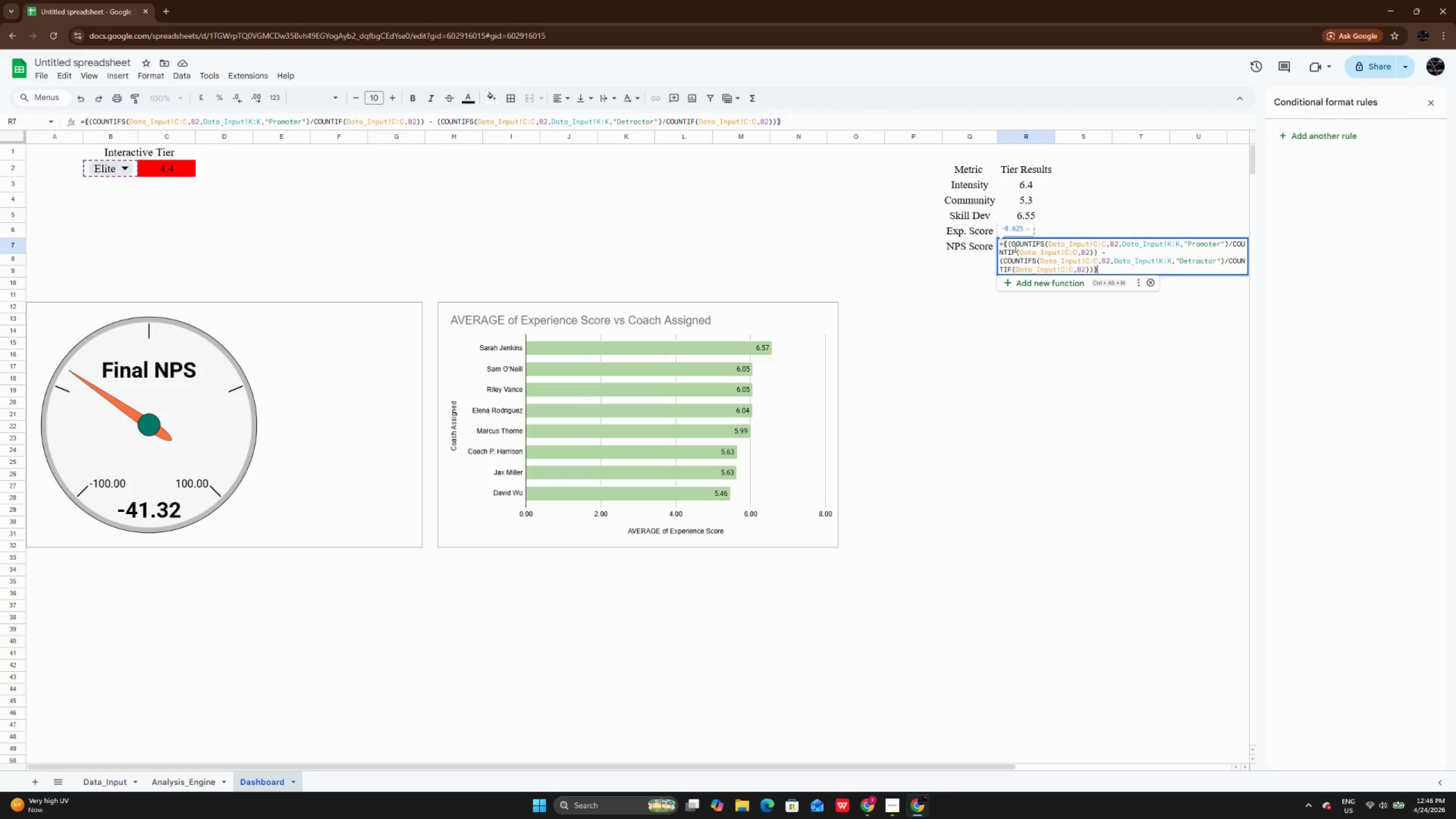 
wait(5.94)
 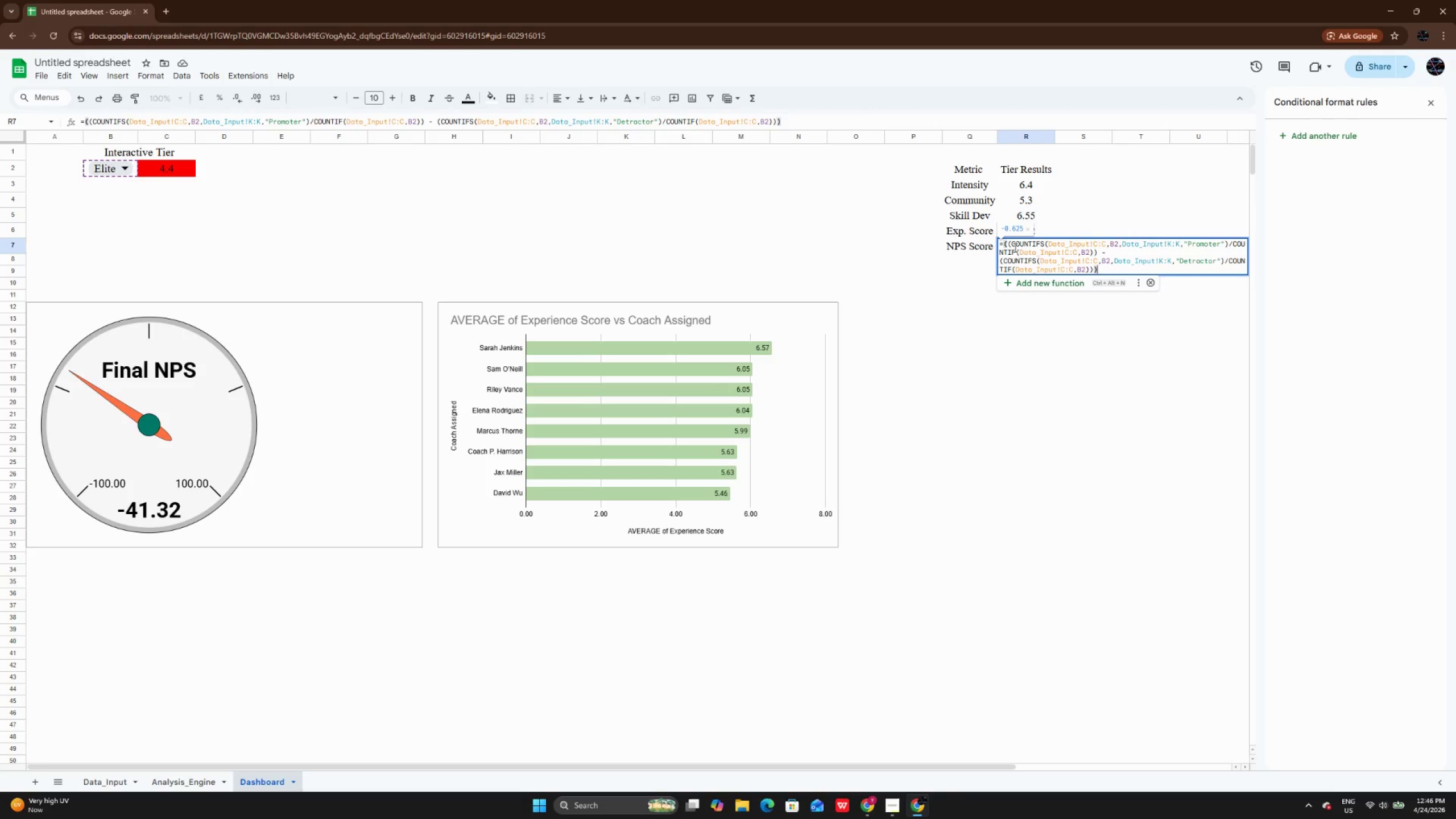 
type(*100)
 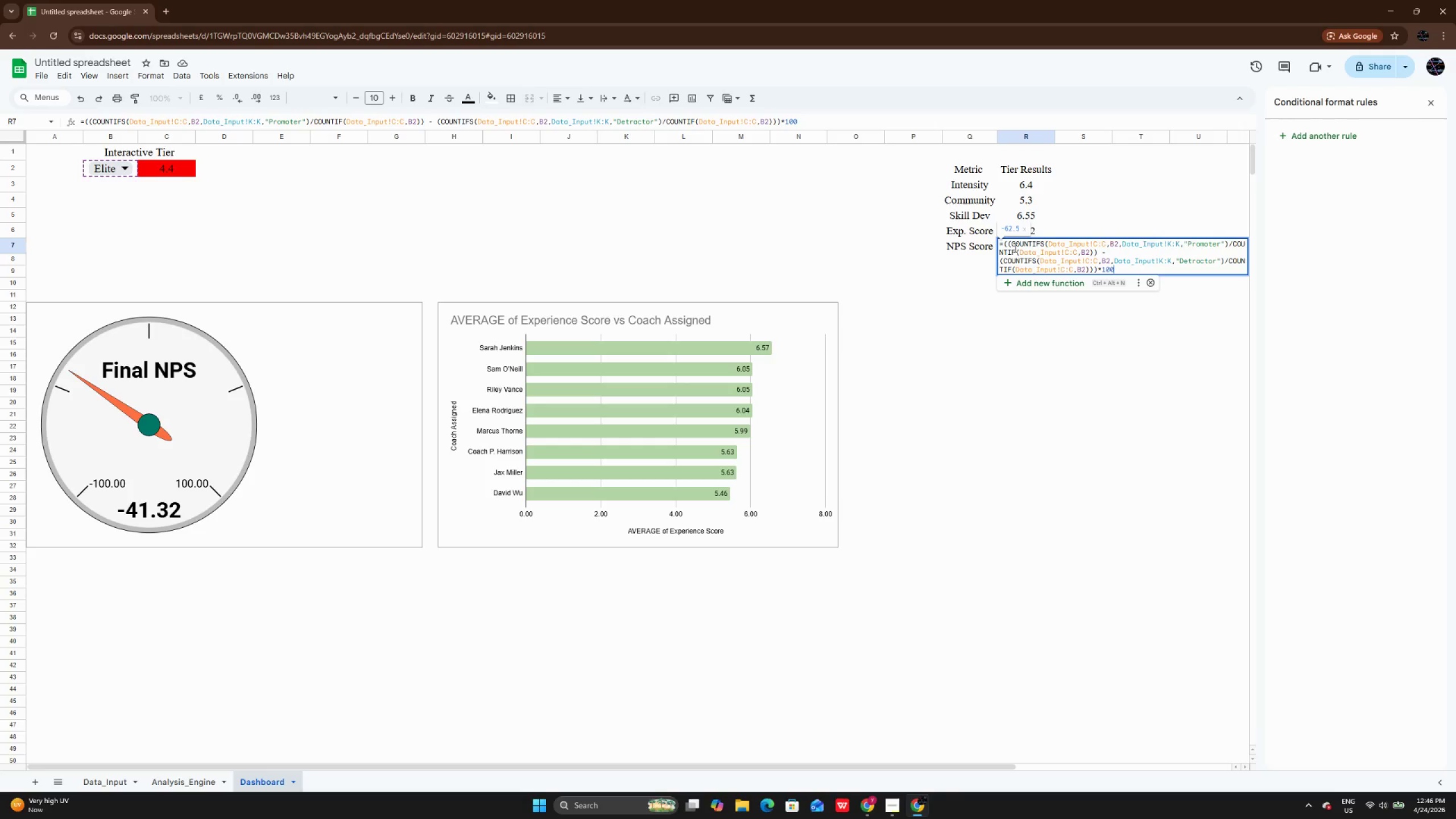 
key(Enter)
 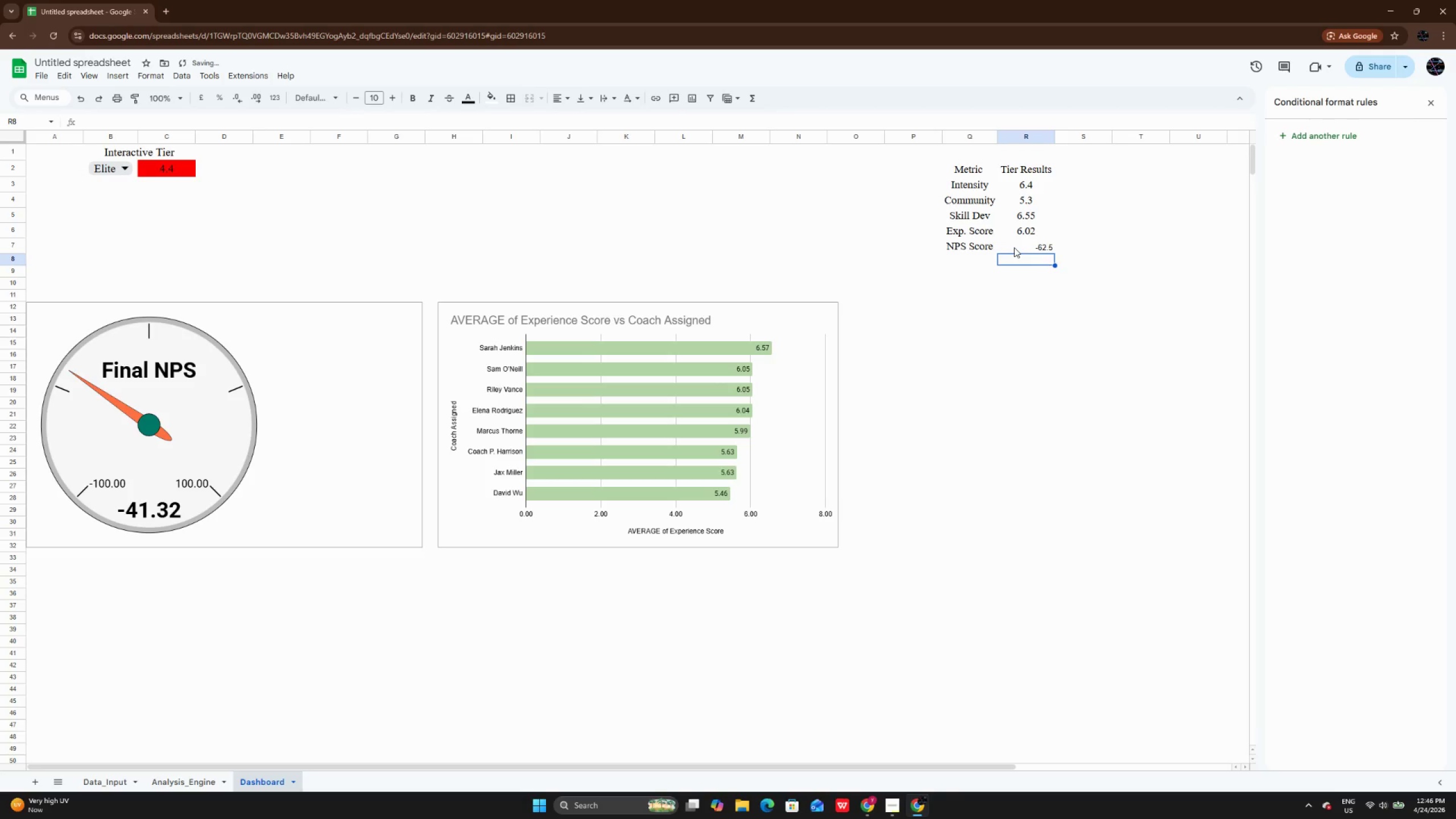 
left_click([1014, 247])
 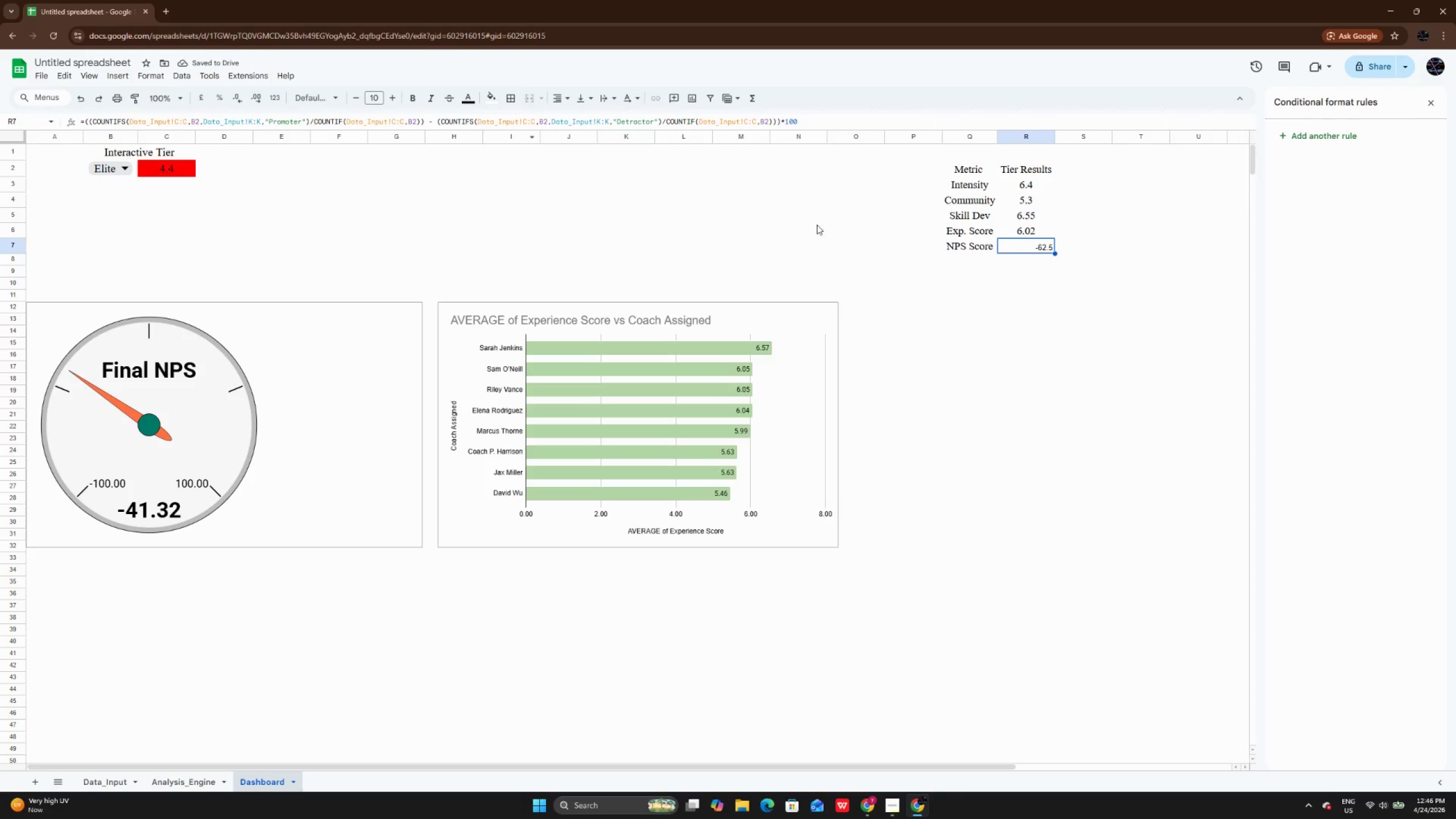 
left_click([1000, 212])
 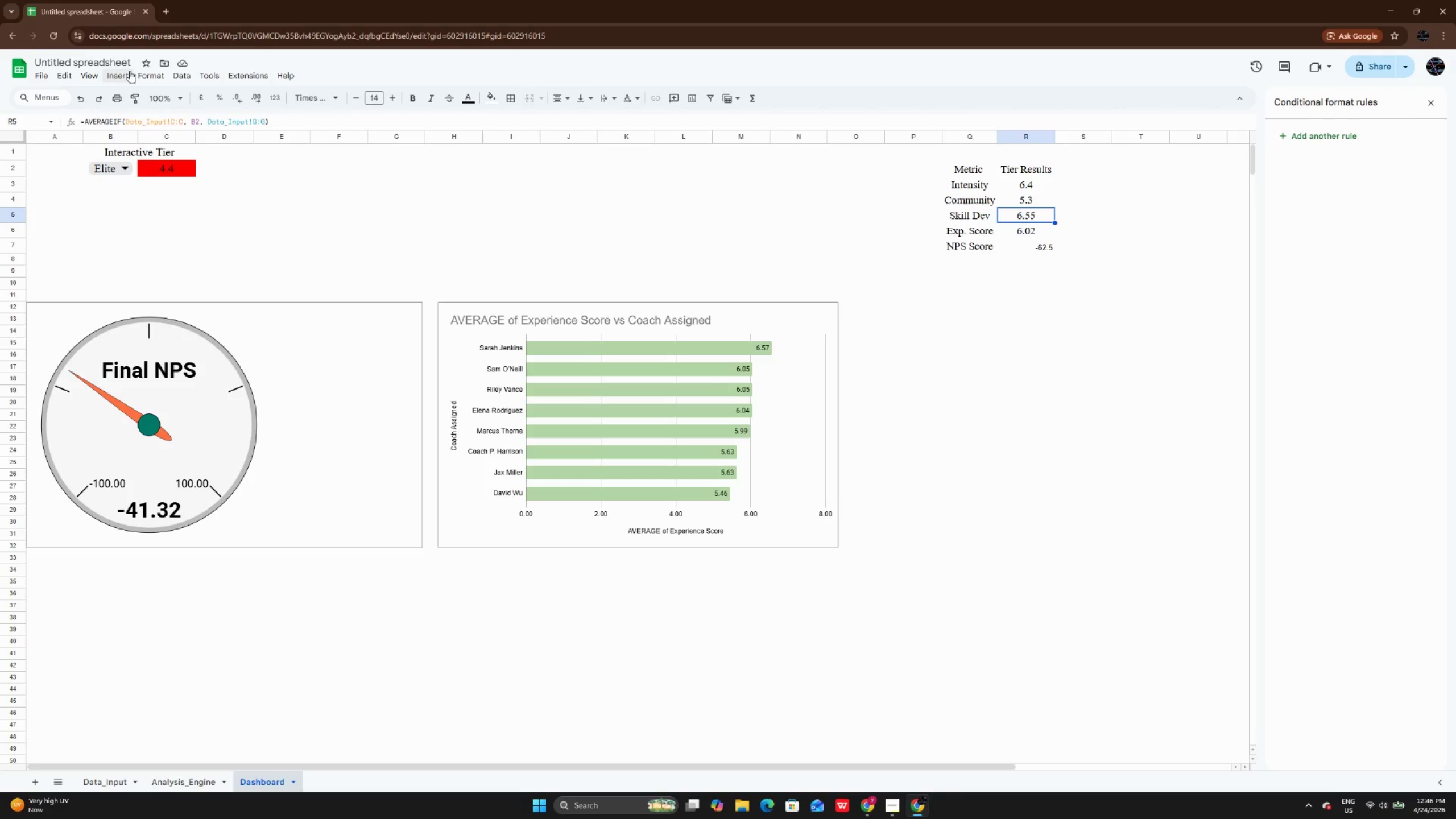 
left_click([140, 75])
 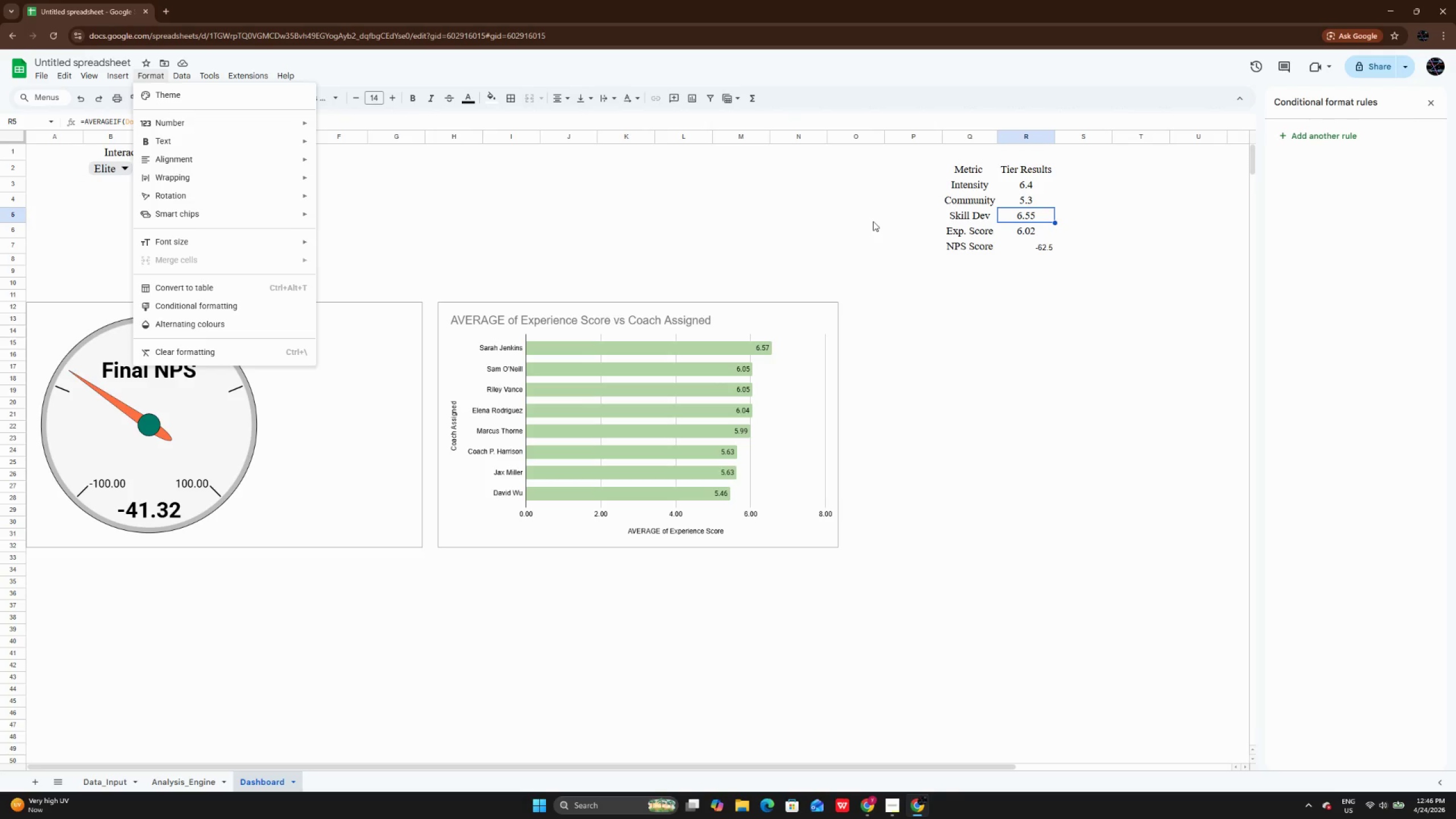 
left_click([405, 171])
 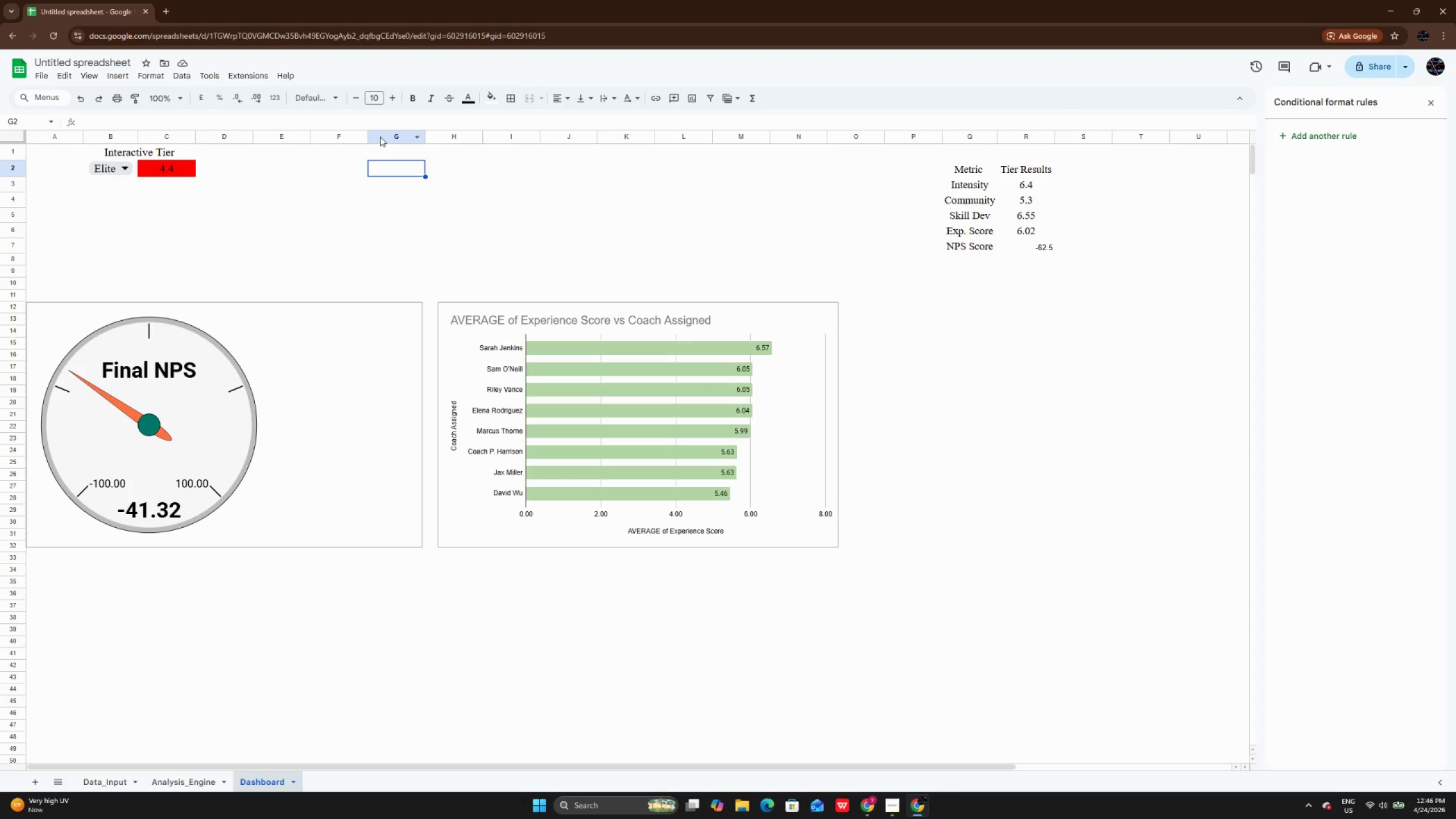 
wait(7.55)
 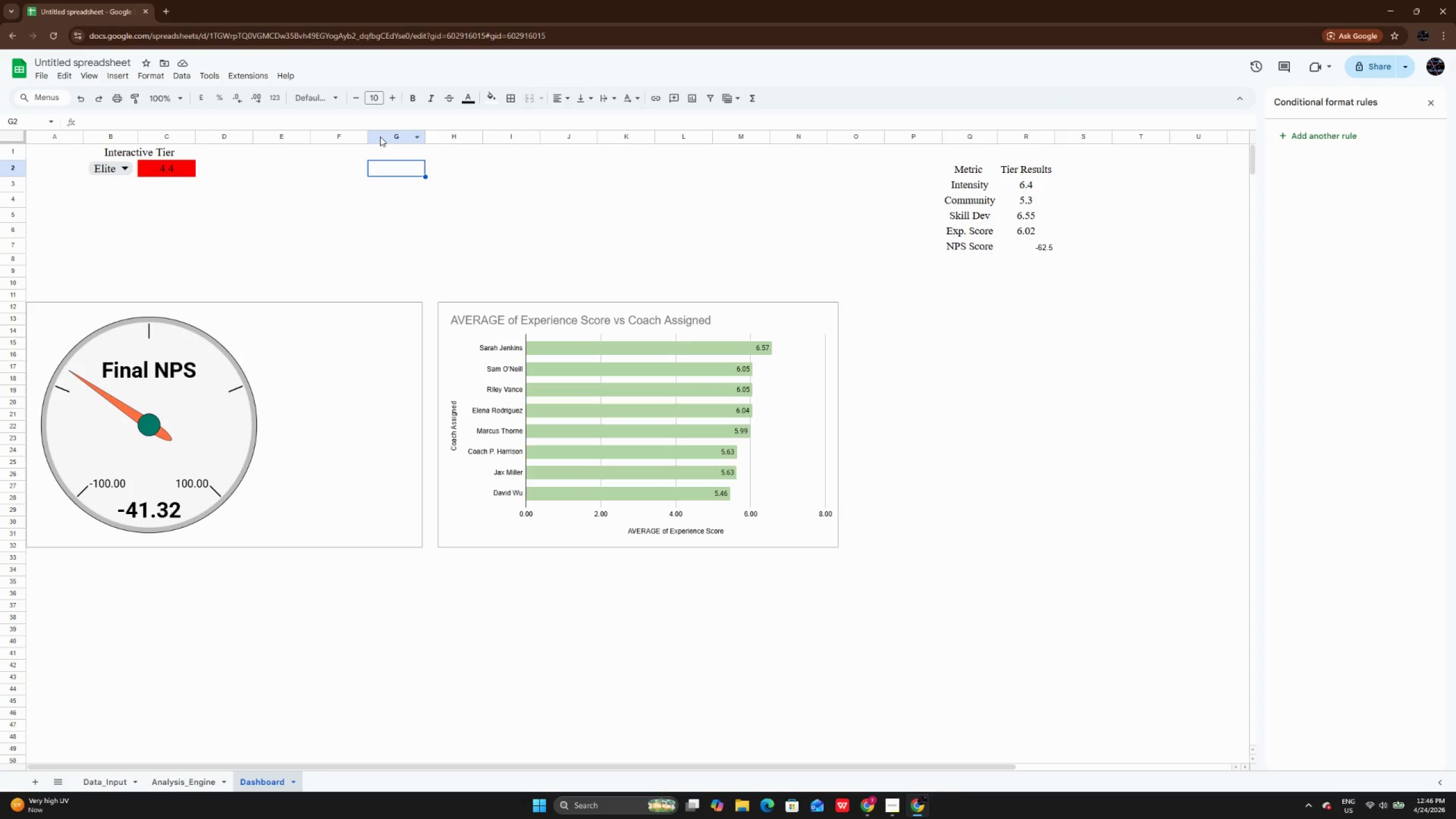 
left_click([132, 101])
 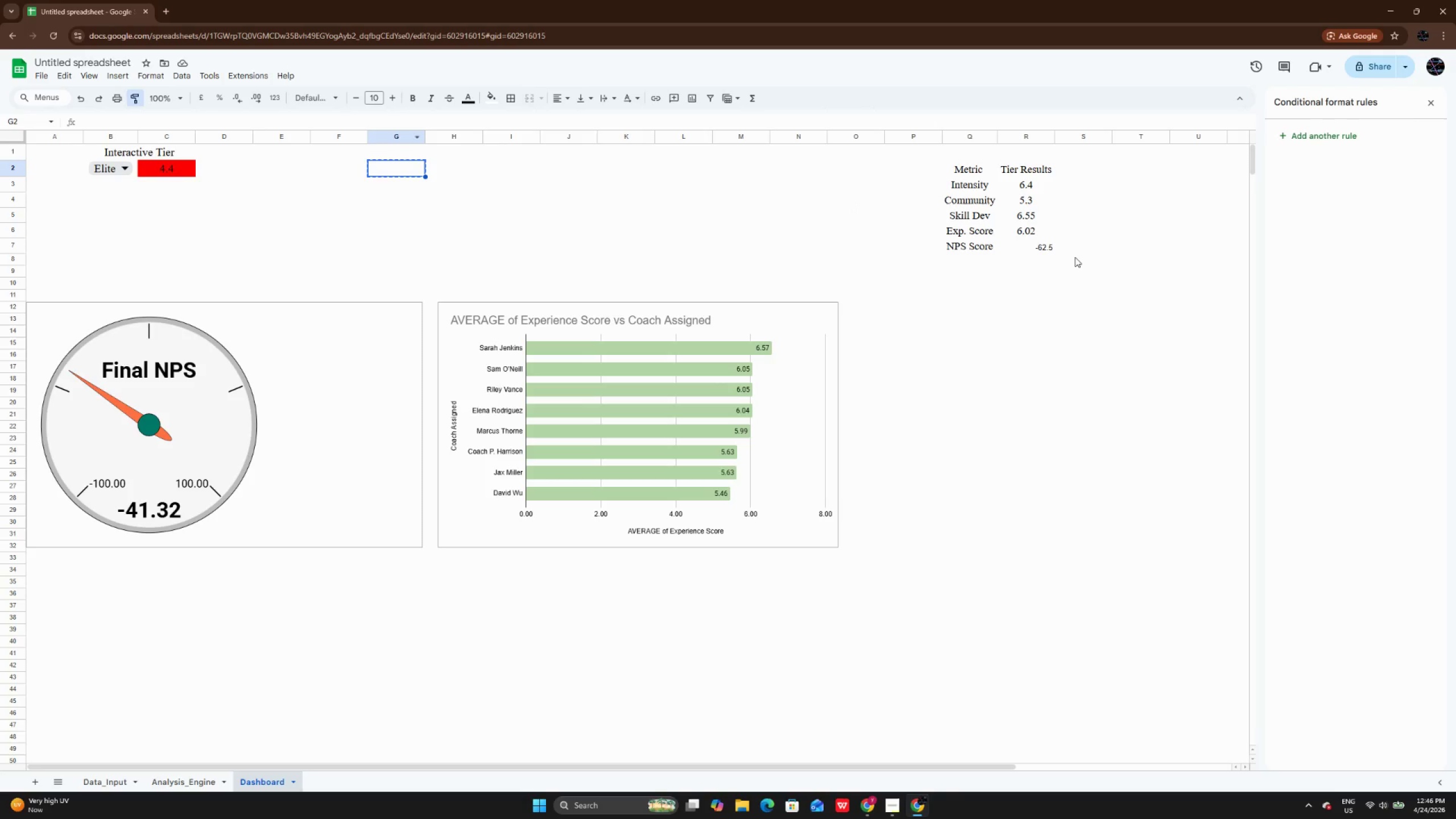 
left_click([1091, 303])
 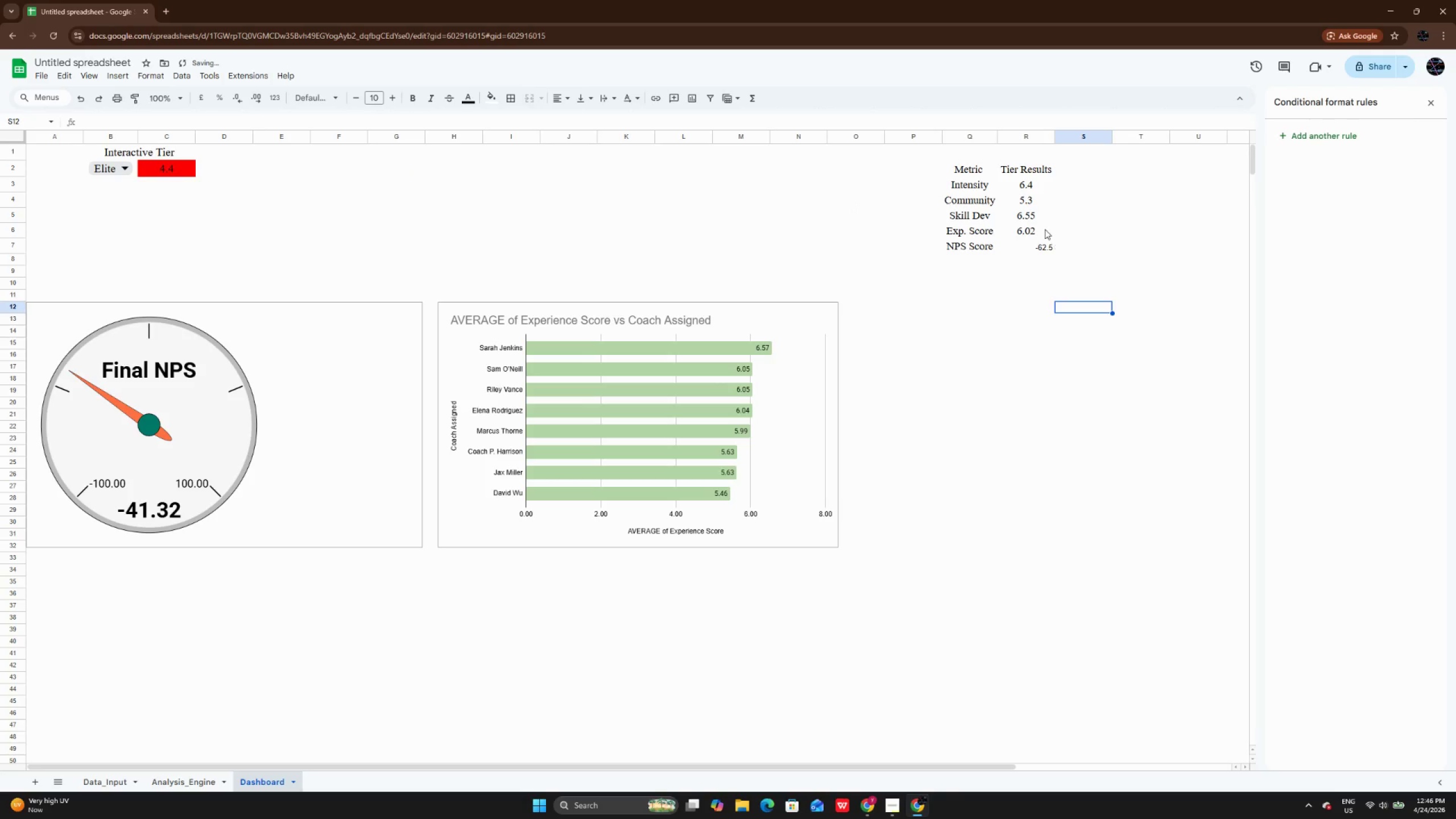 
left_click([1043, 226])
 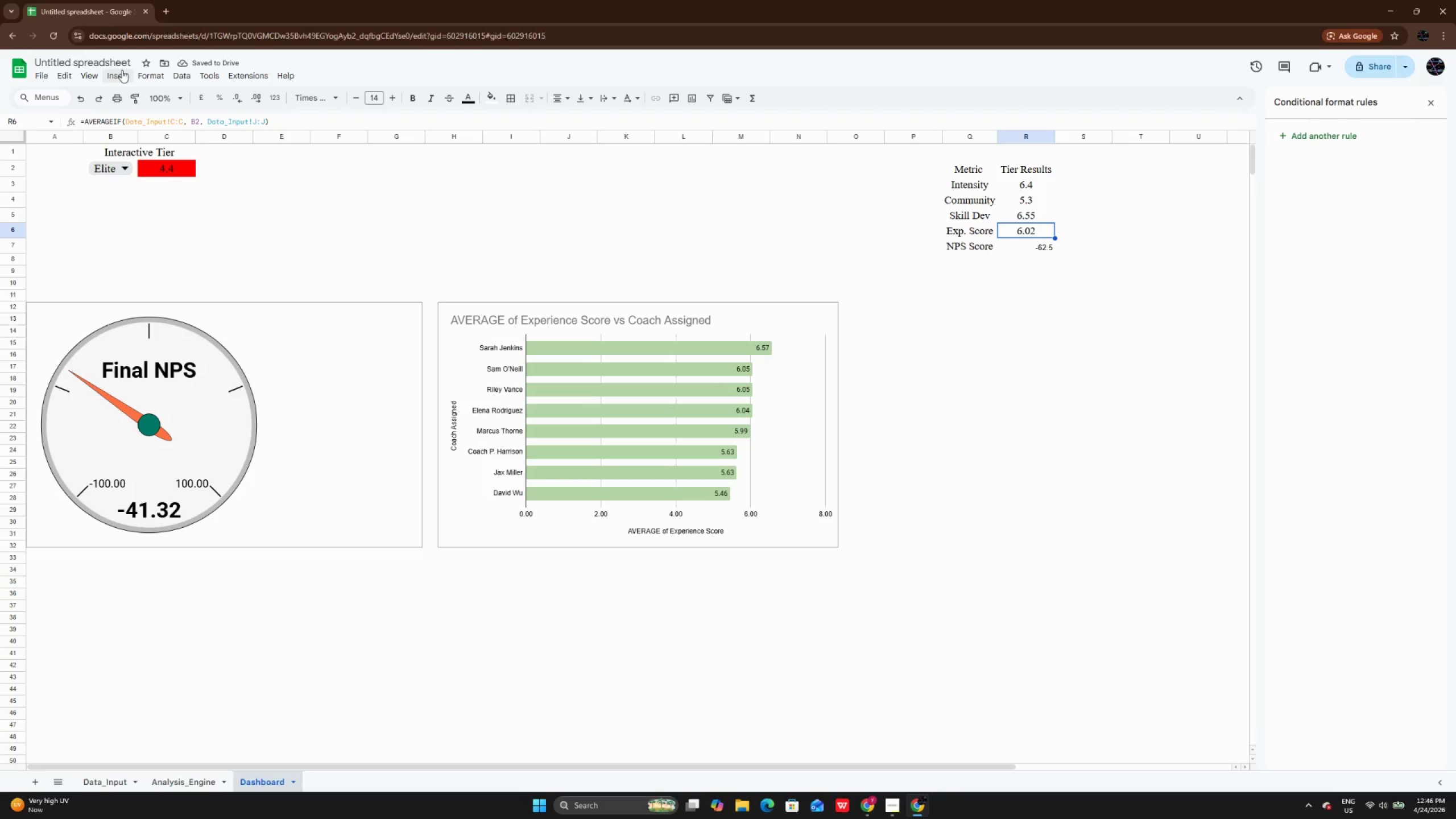 
left_click([139, 73])
 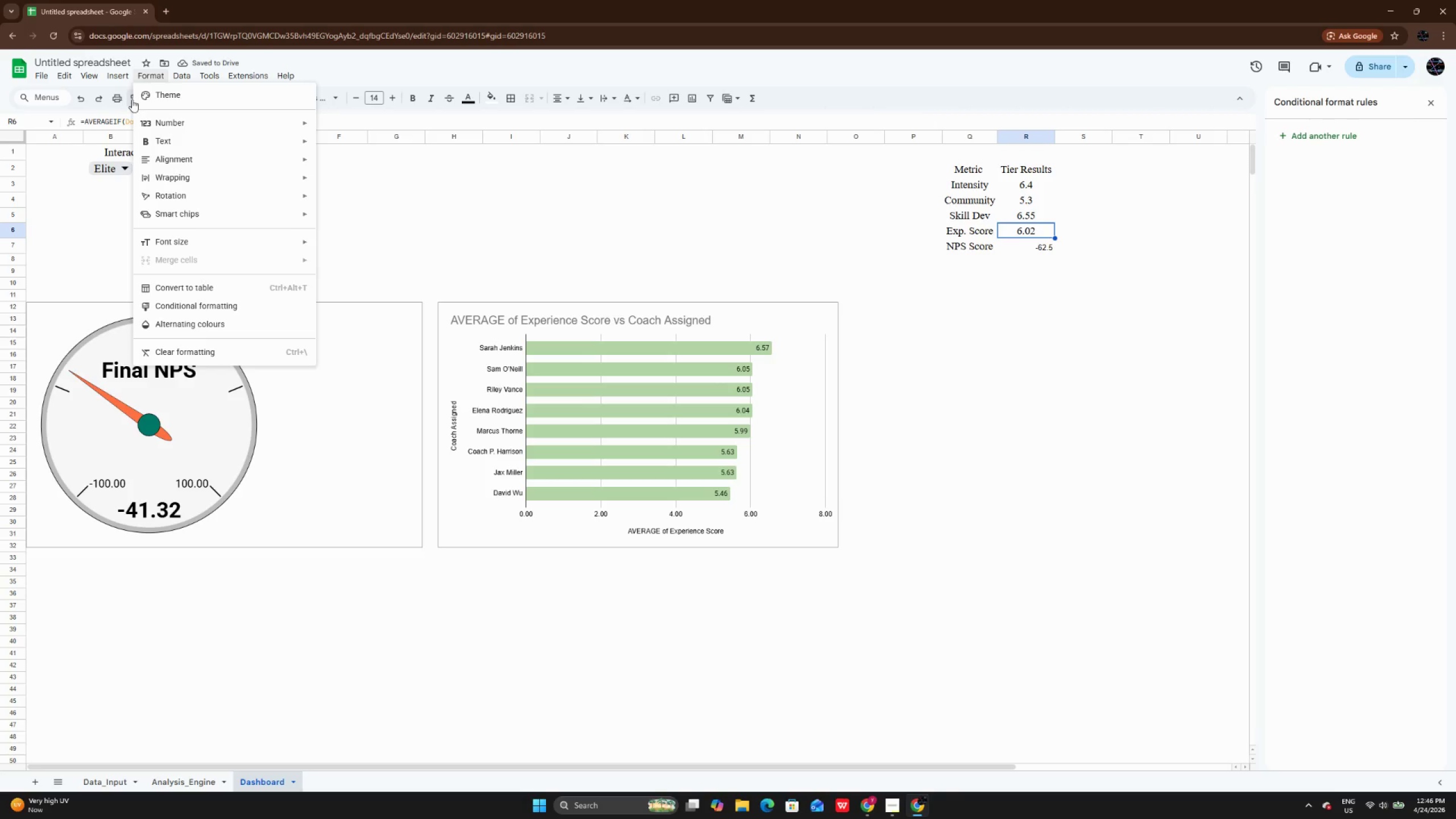 
left_click([132, 100])
 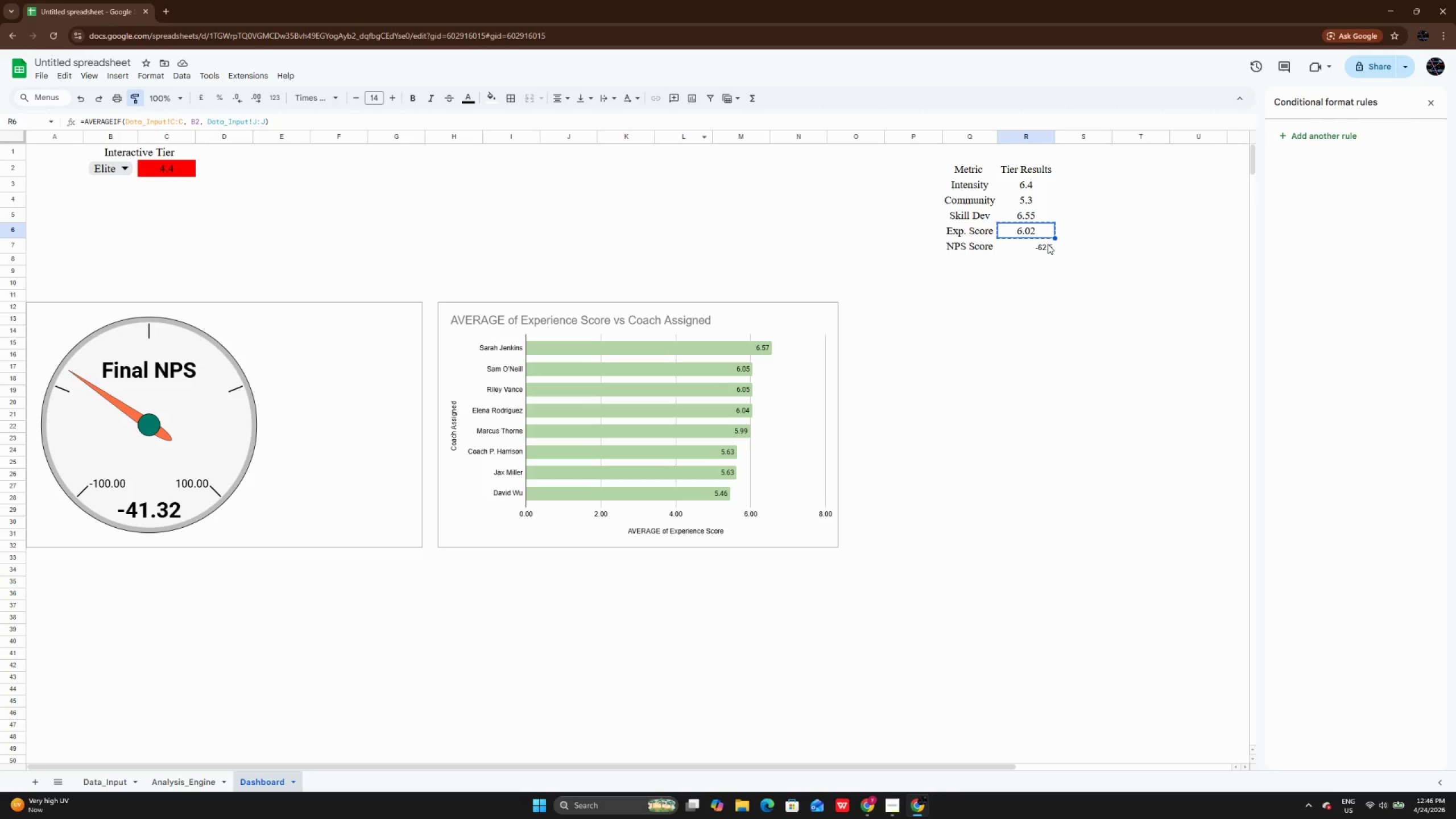 
left_click([1048, 244])
 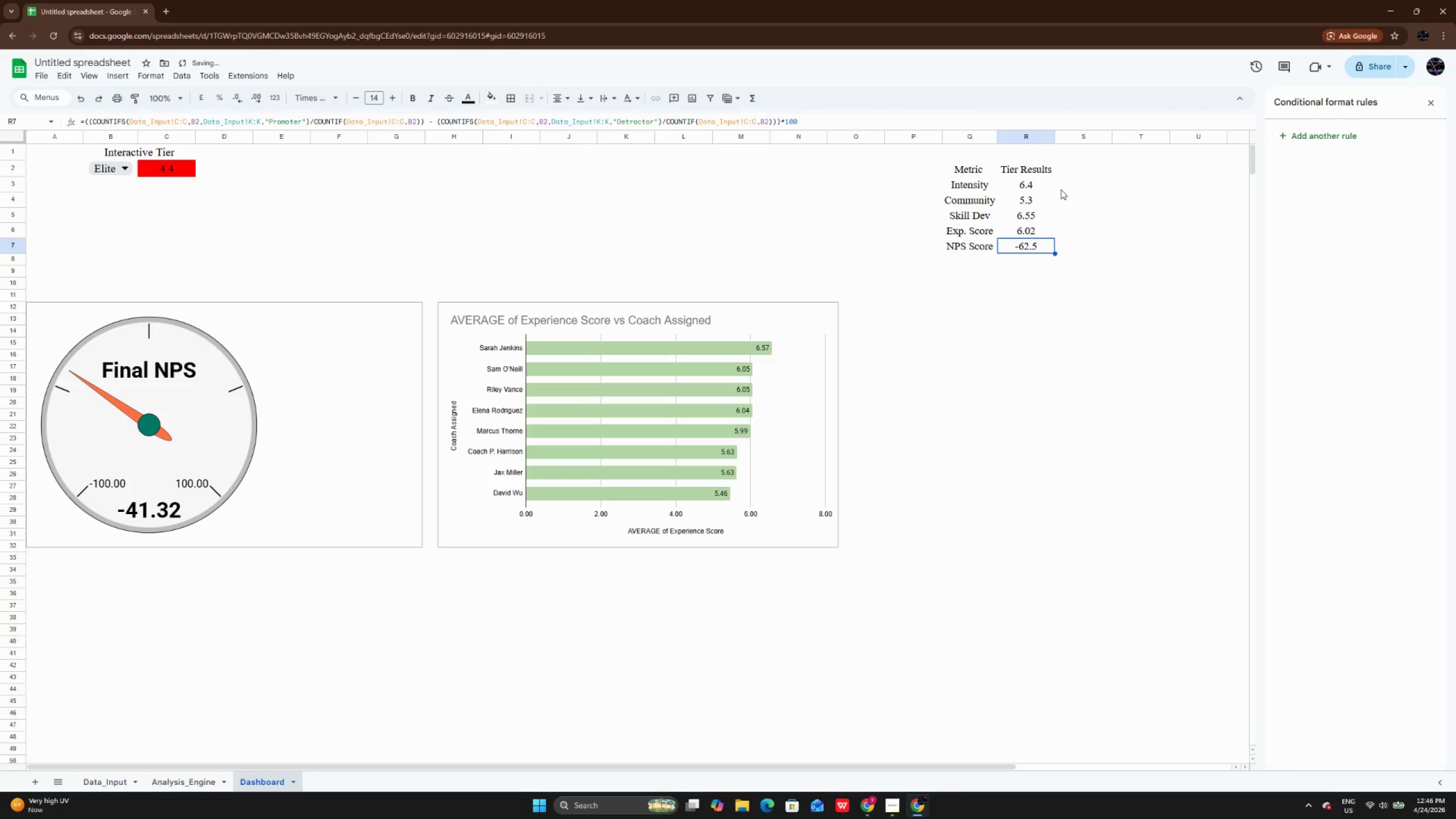 
double_click([1061, 189])
 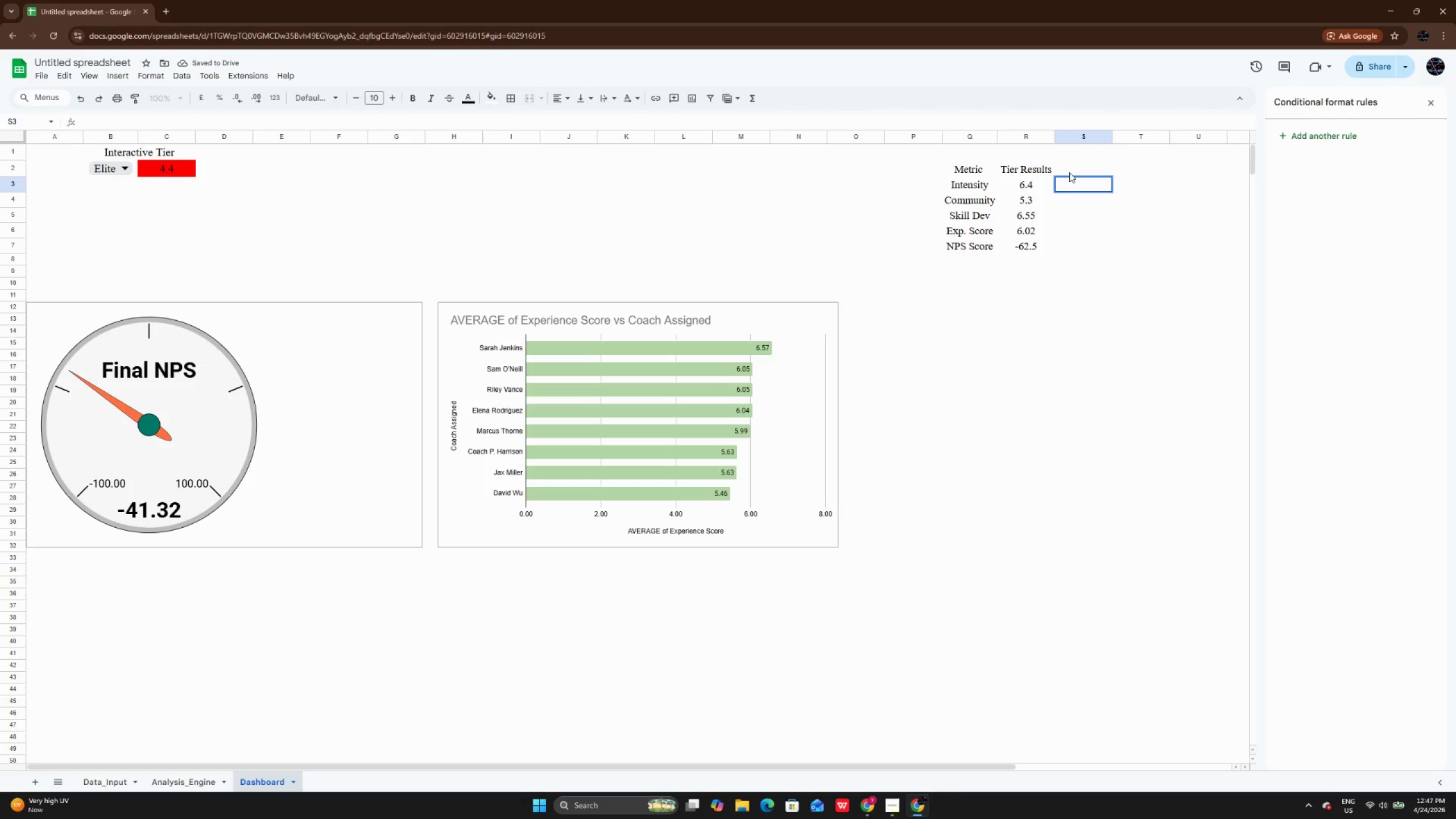 
double_click([1070, 171])
 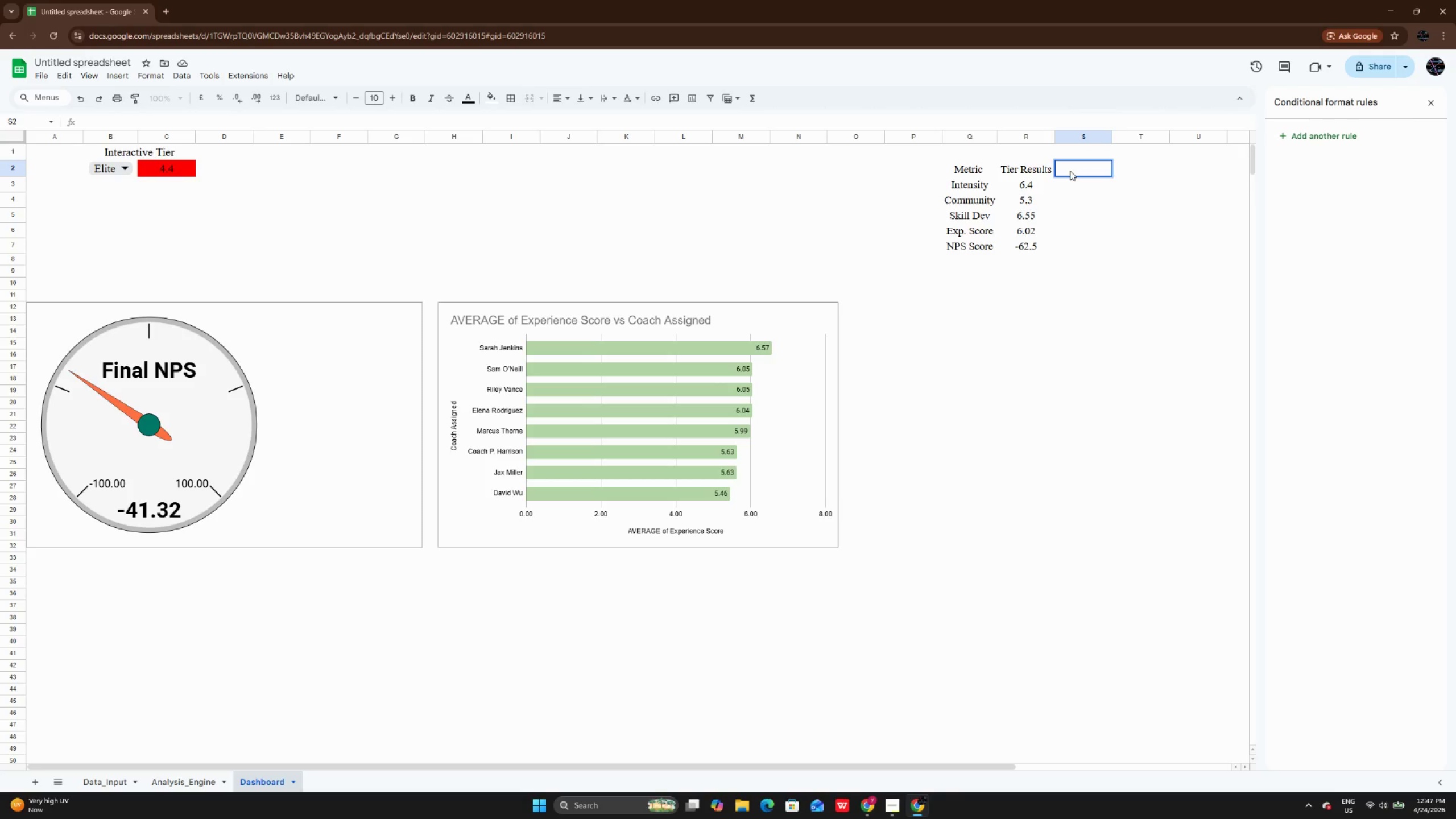 
wait(6.77)
 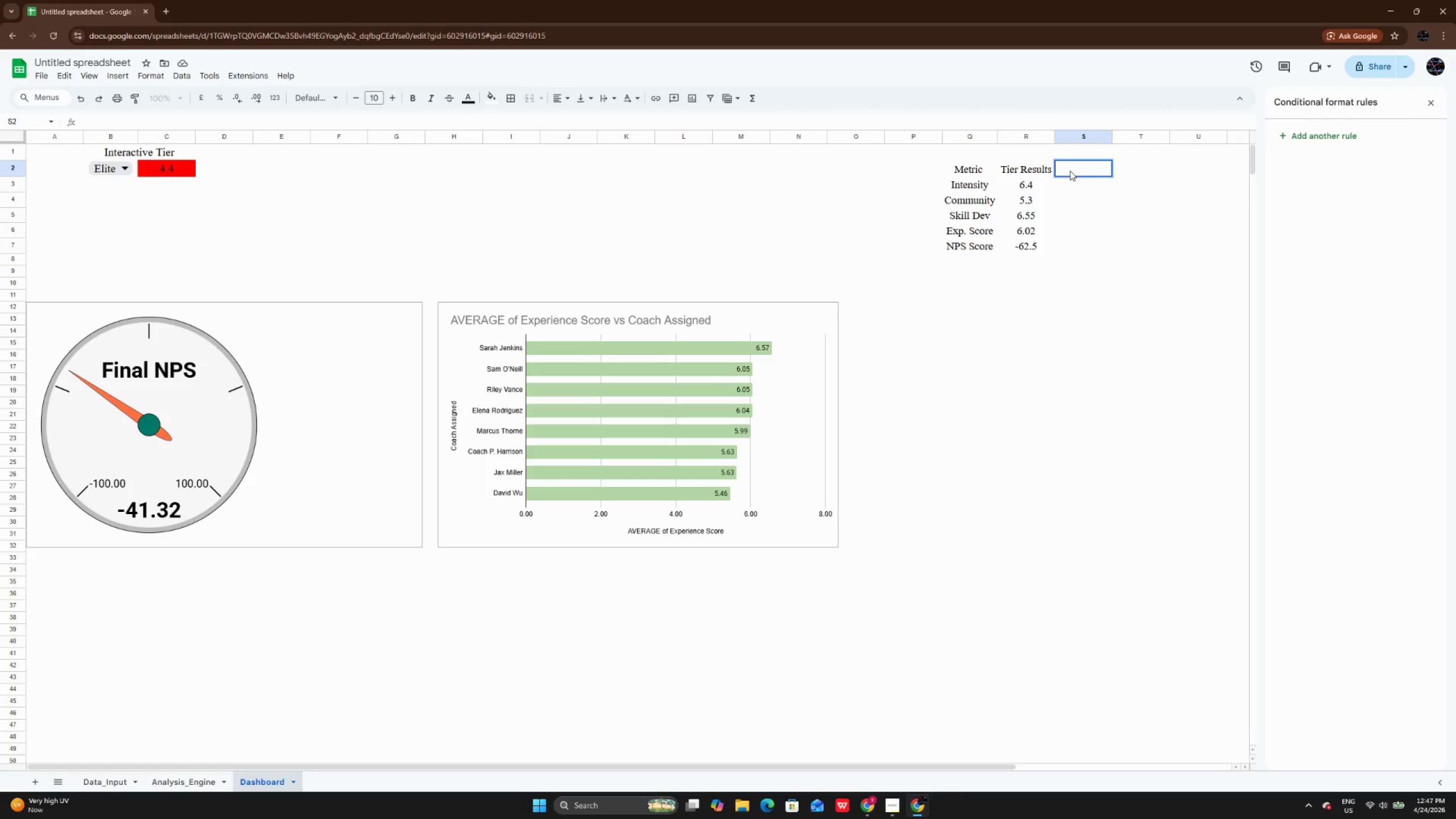 
type(gY)
key(Backspace)
key(Backspace)
type(Gym Avea)
key(Backspace)
type(rage)
 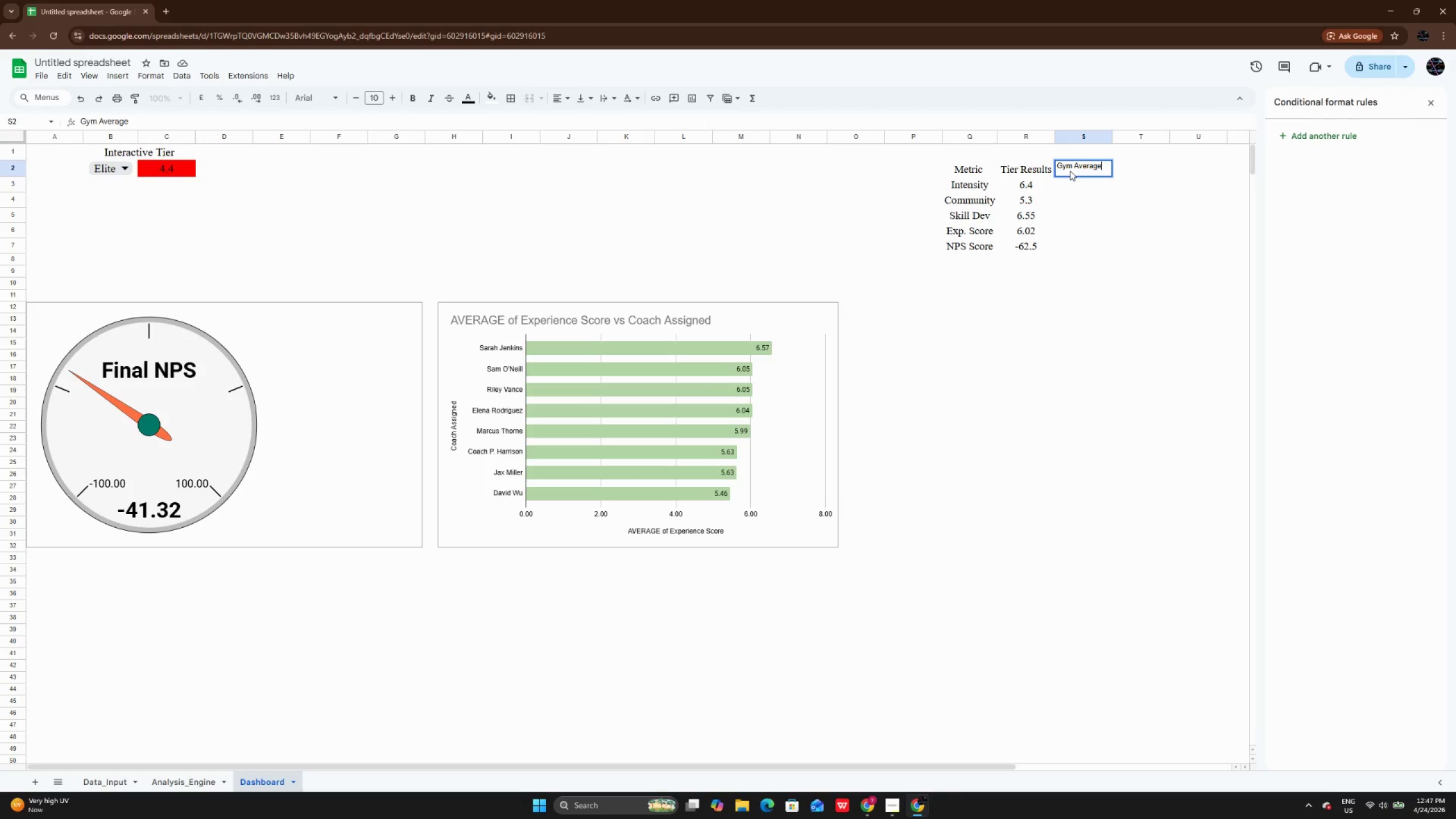 
key(Enter)
 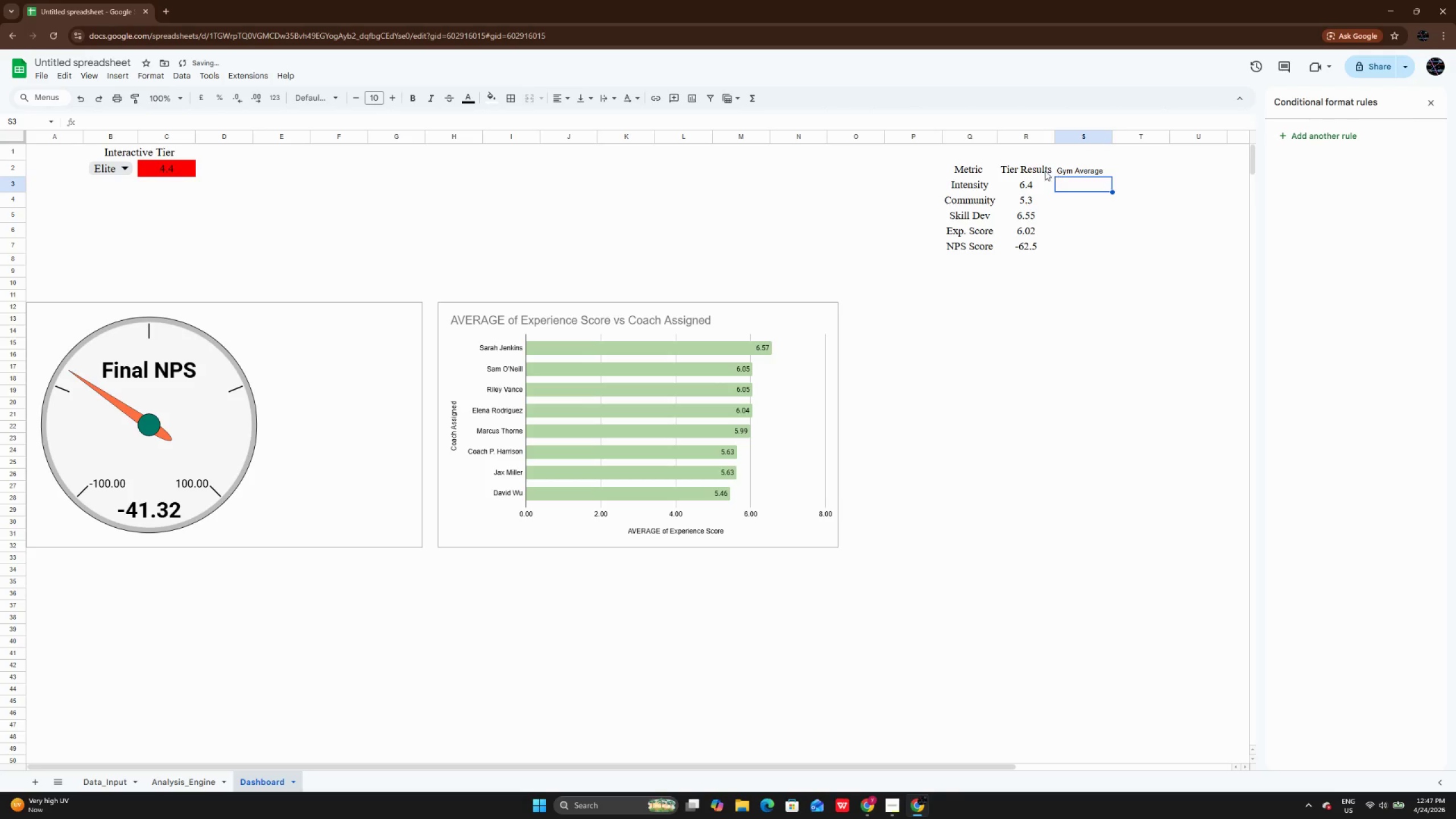 
left_click([1032, 172])
 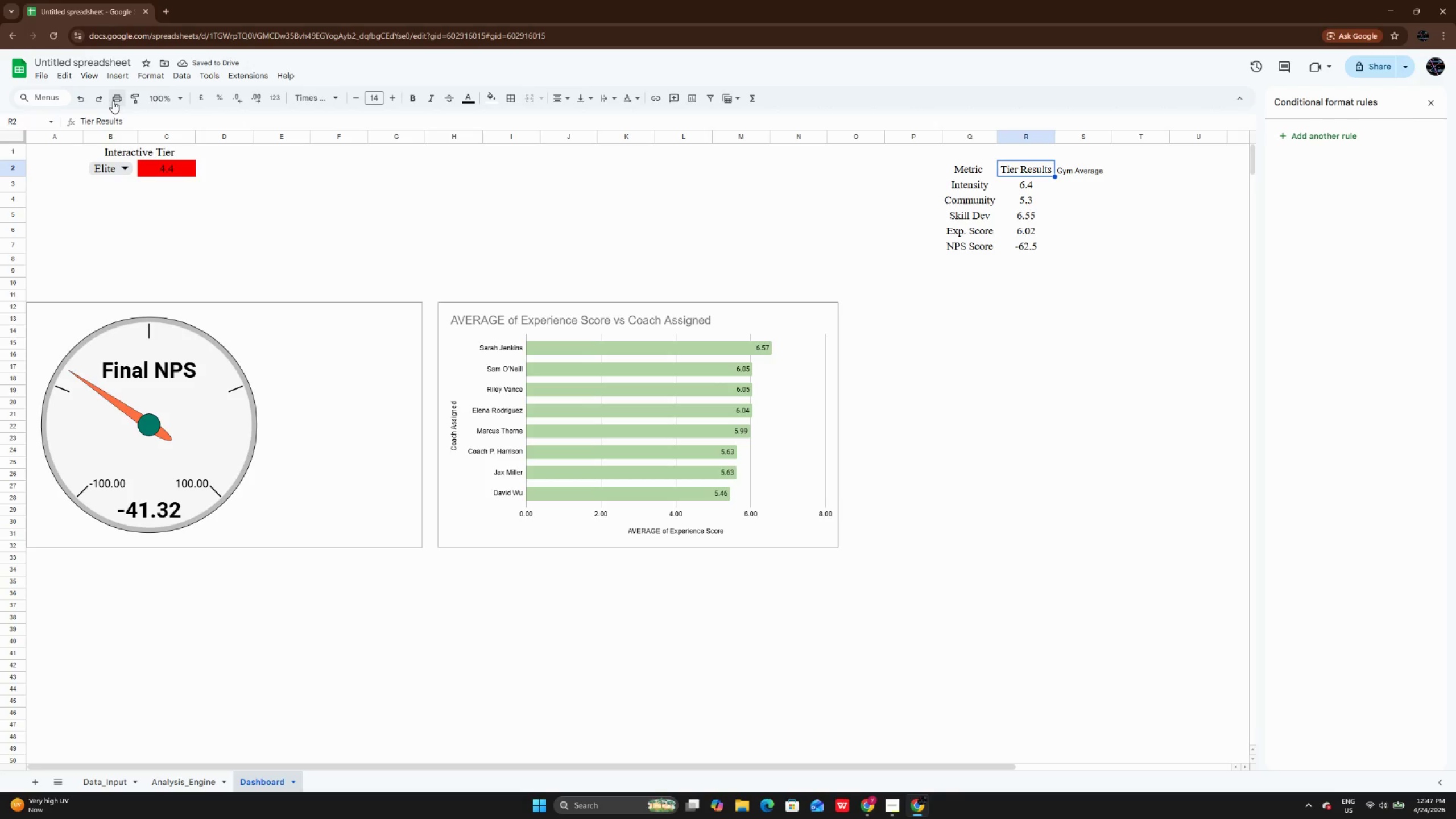 
left_click([132, 94])
 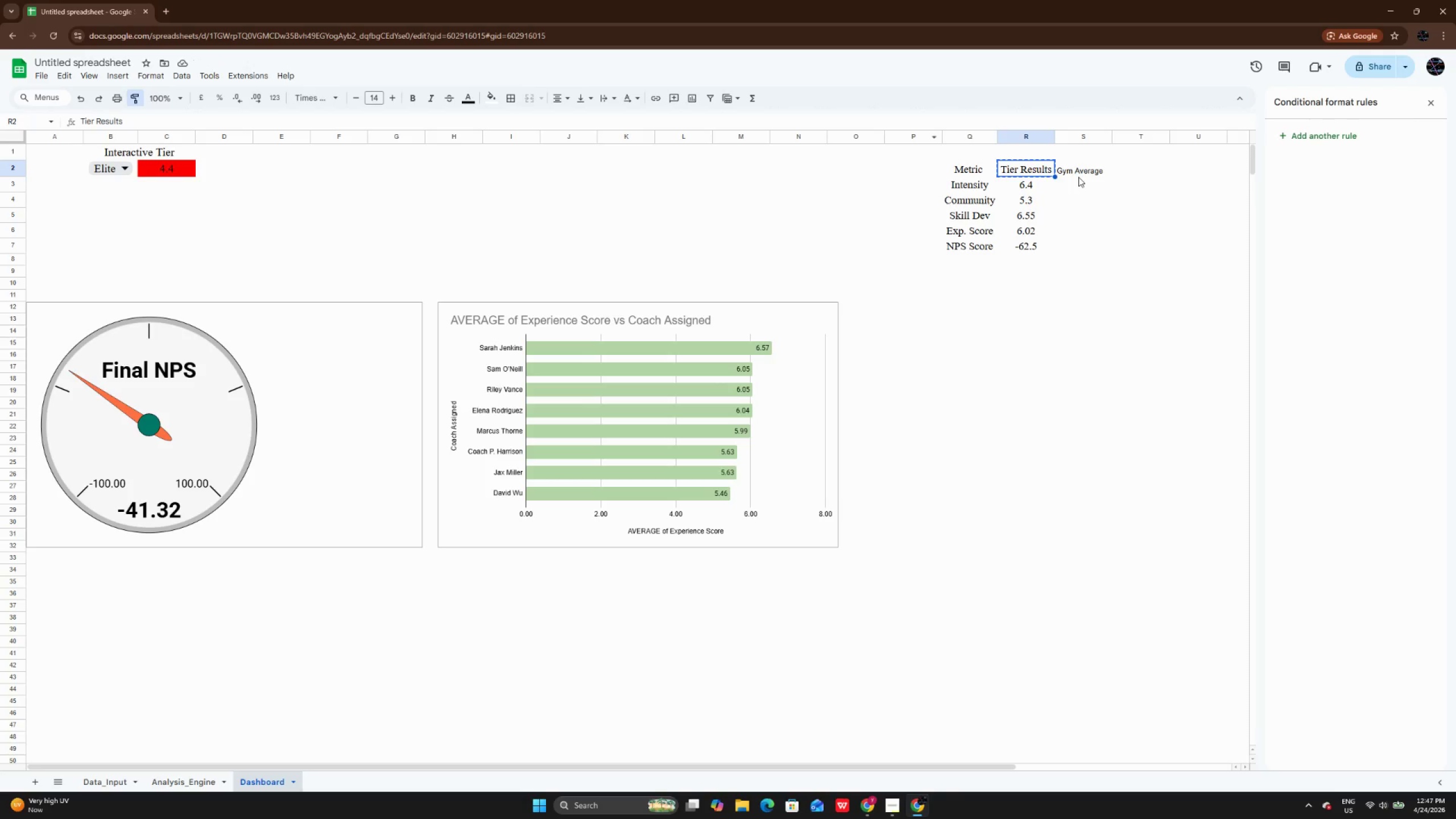 
left_click([1078, 173])
 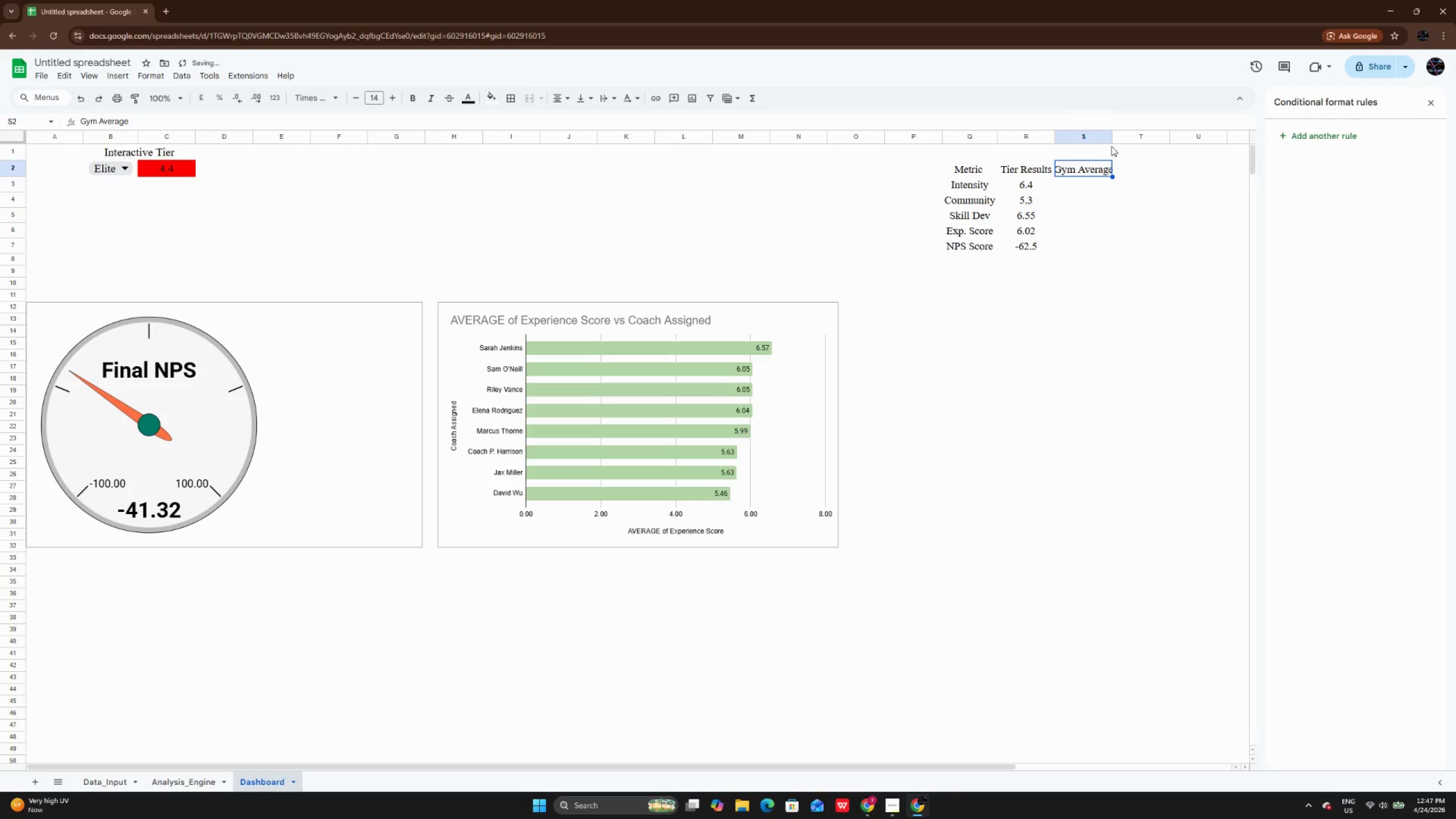 
double_click([1113, 137])
 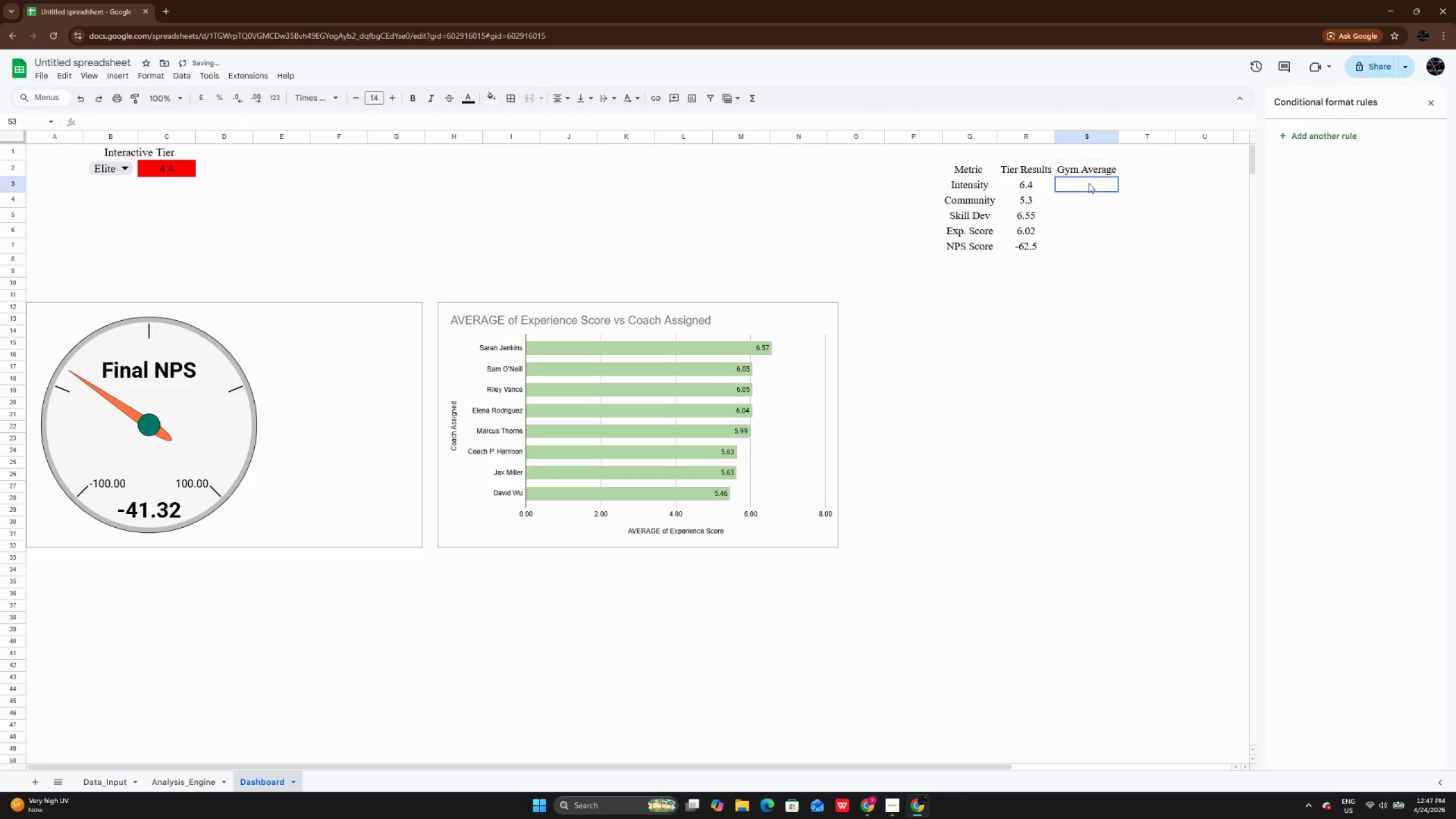 
double_click([1089, 183])
 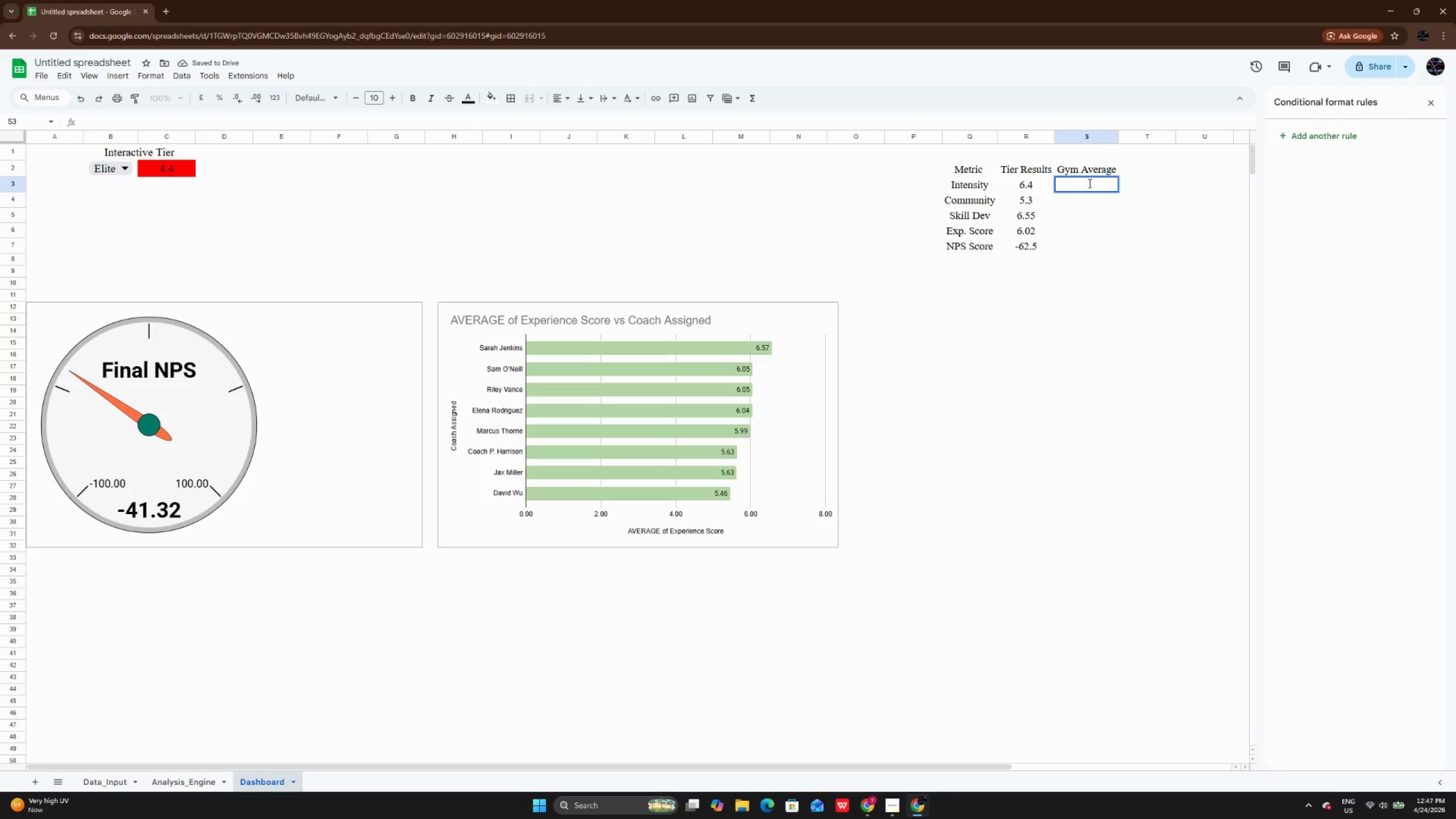 
type(5.74)
 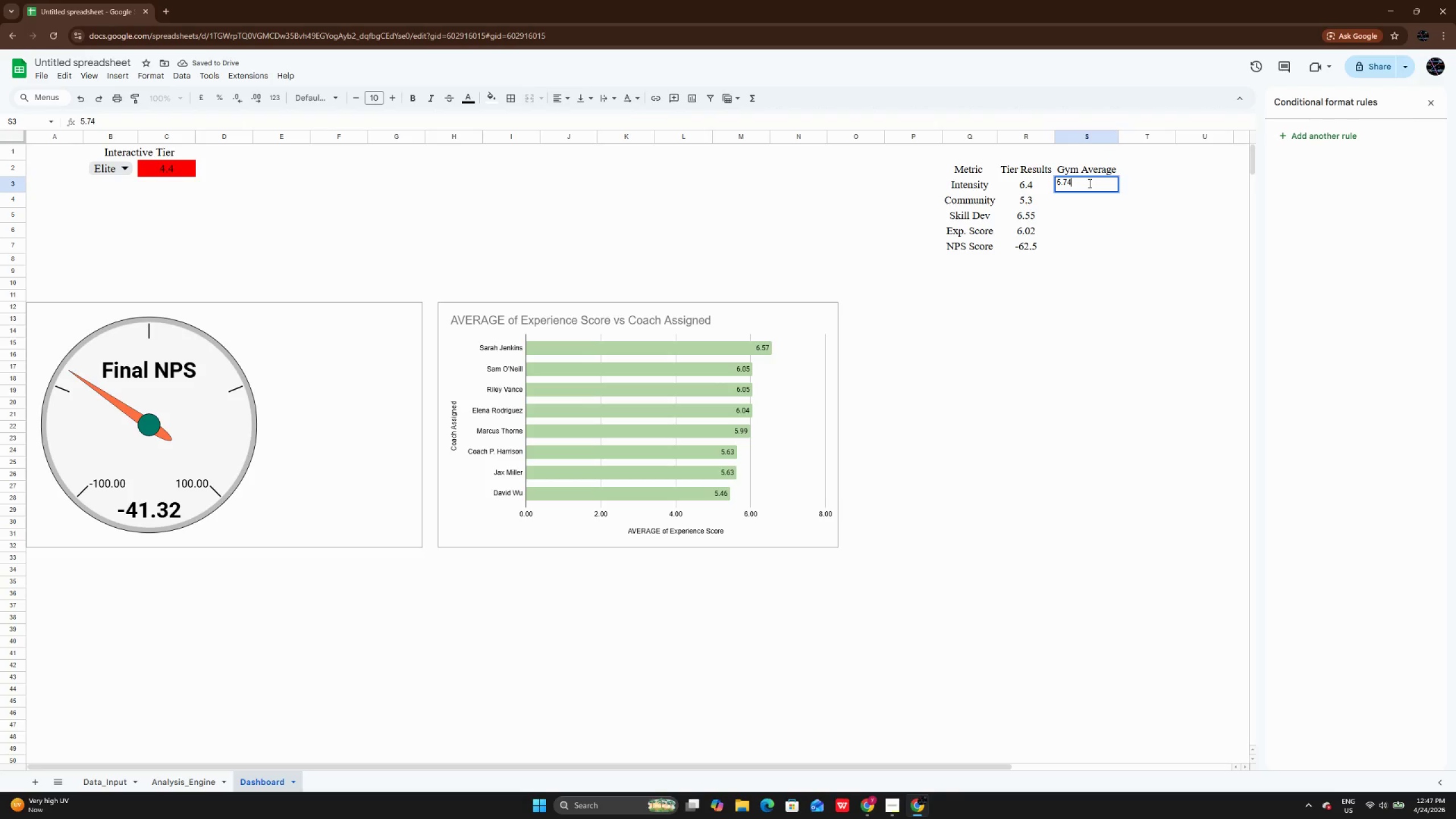 
key(Enter)
 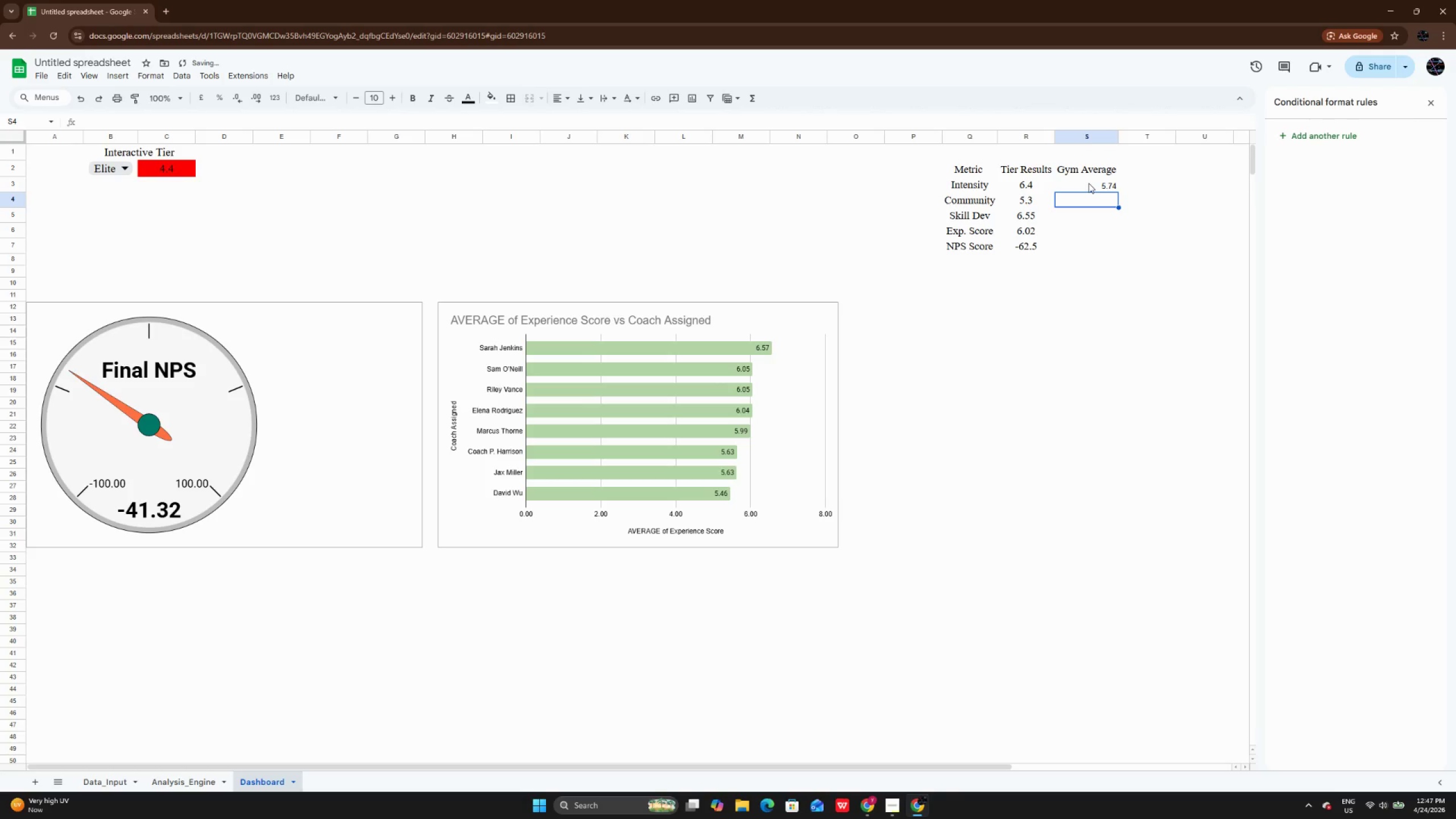 
key(Enter)
 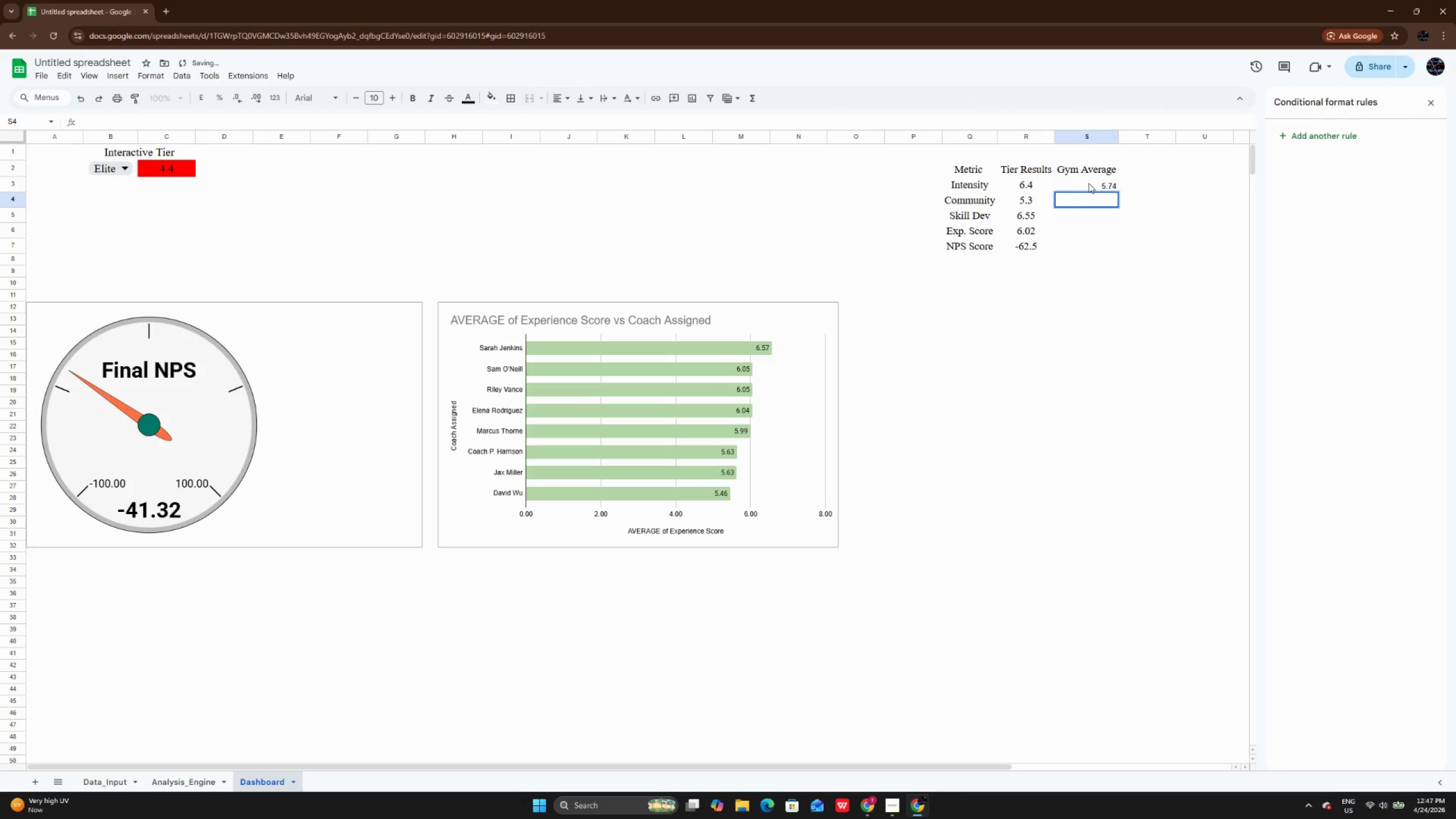 
type(5.73)
 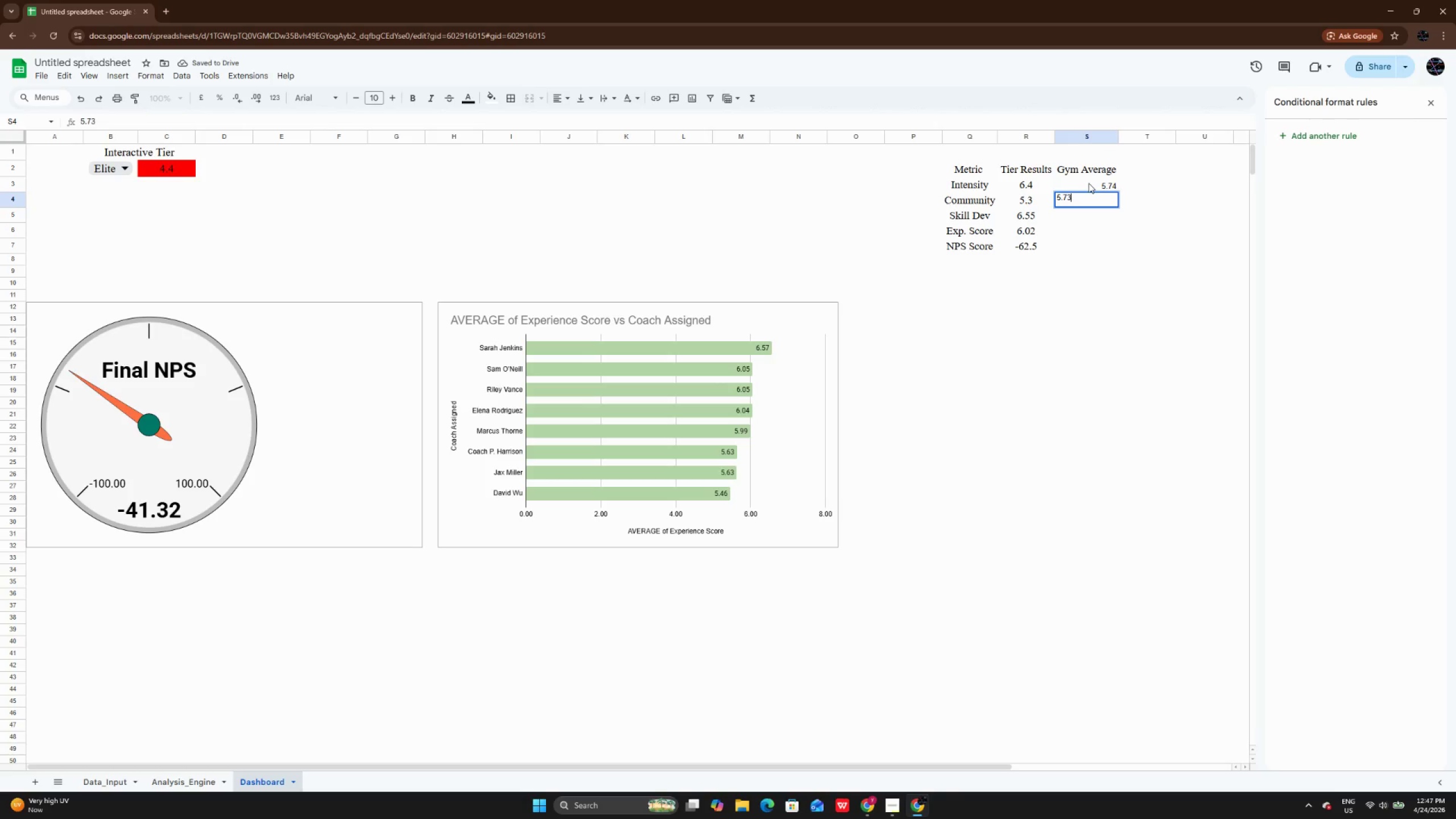 
key(Enter)
 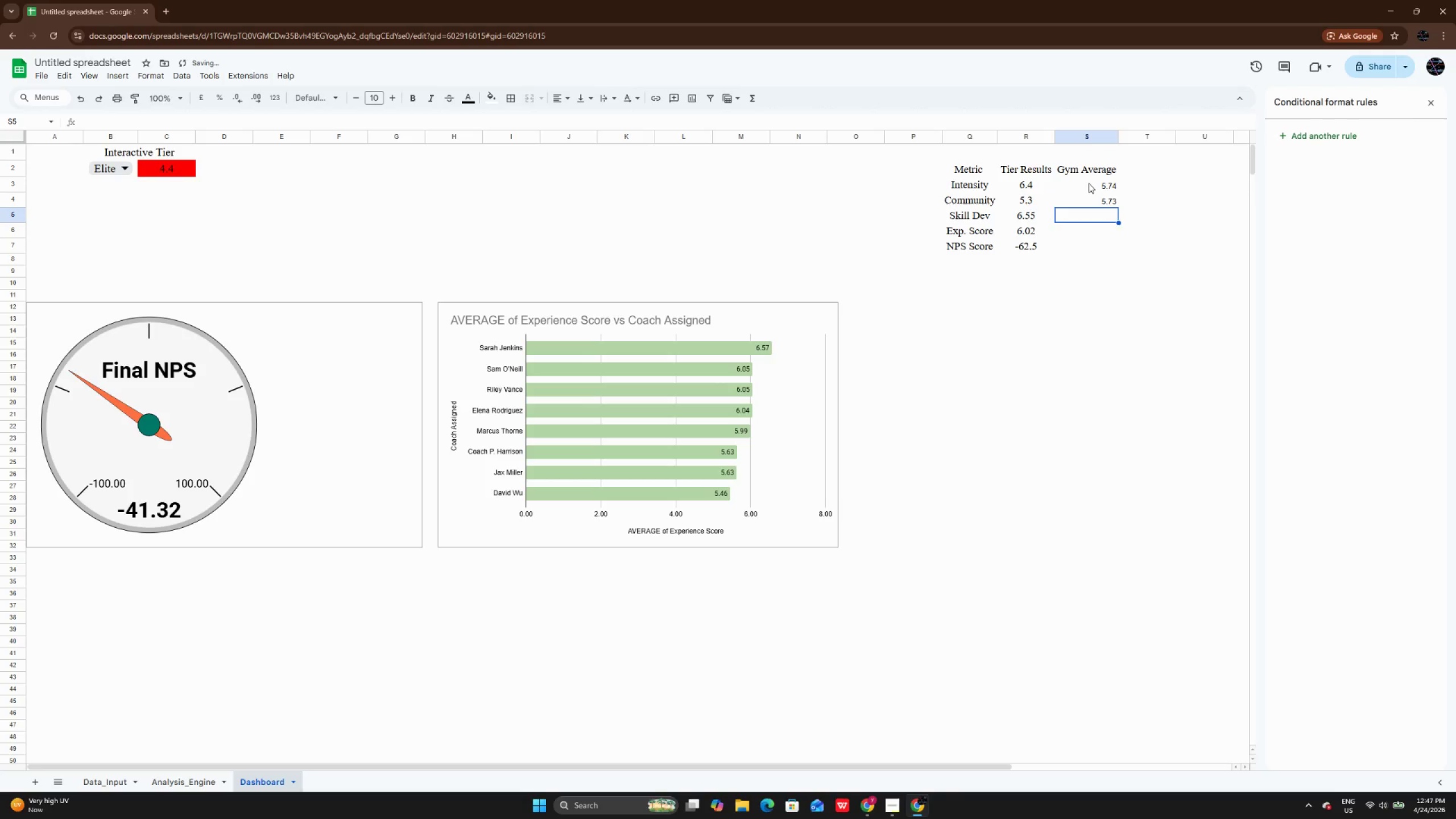 
key(Enter)
 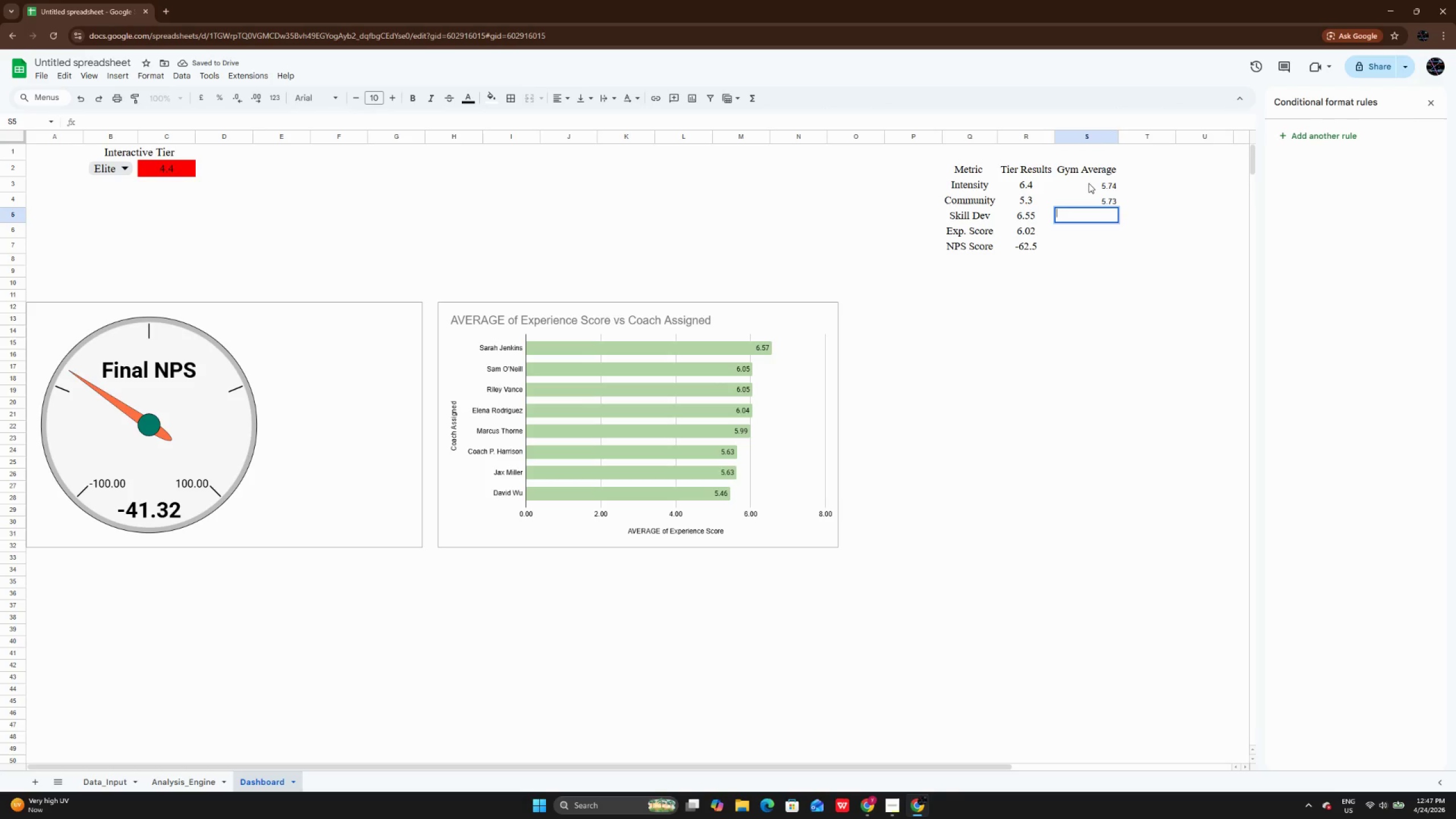 
type(6.23)
 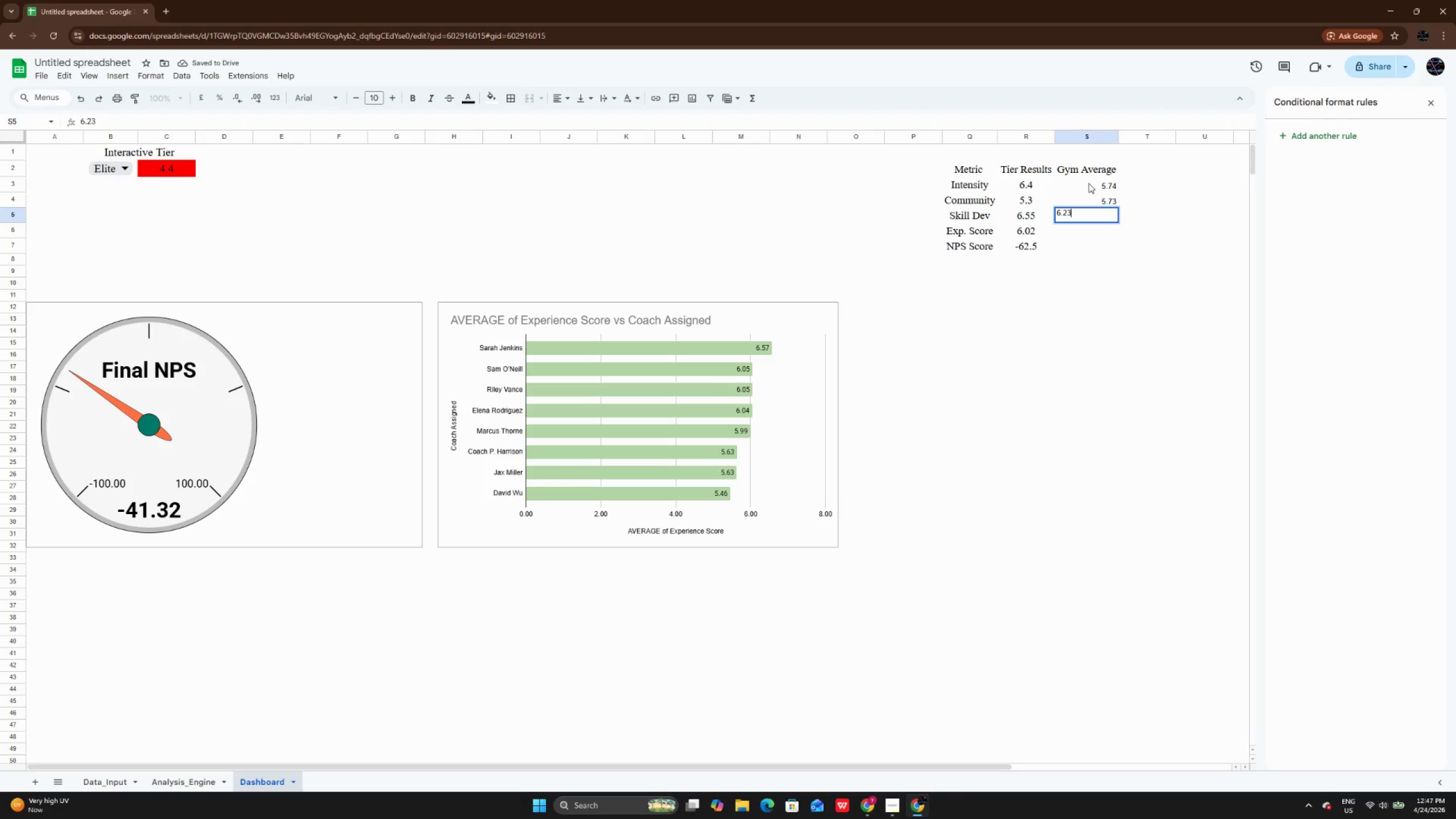 
key(Enter)
 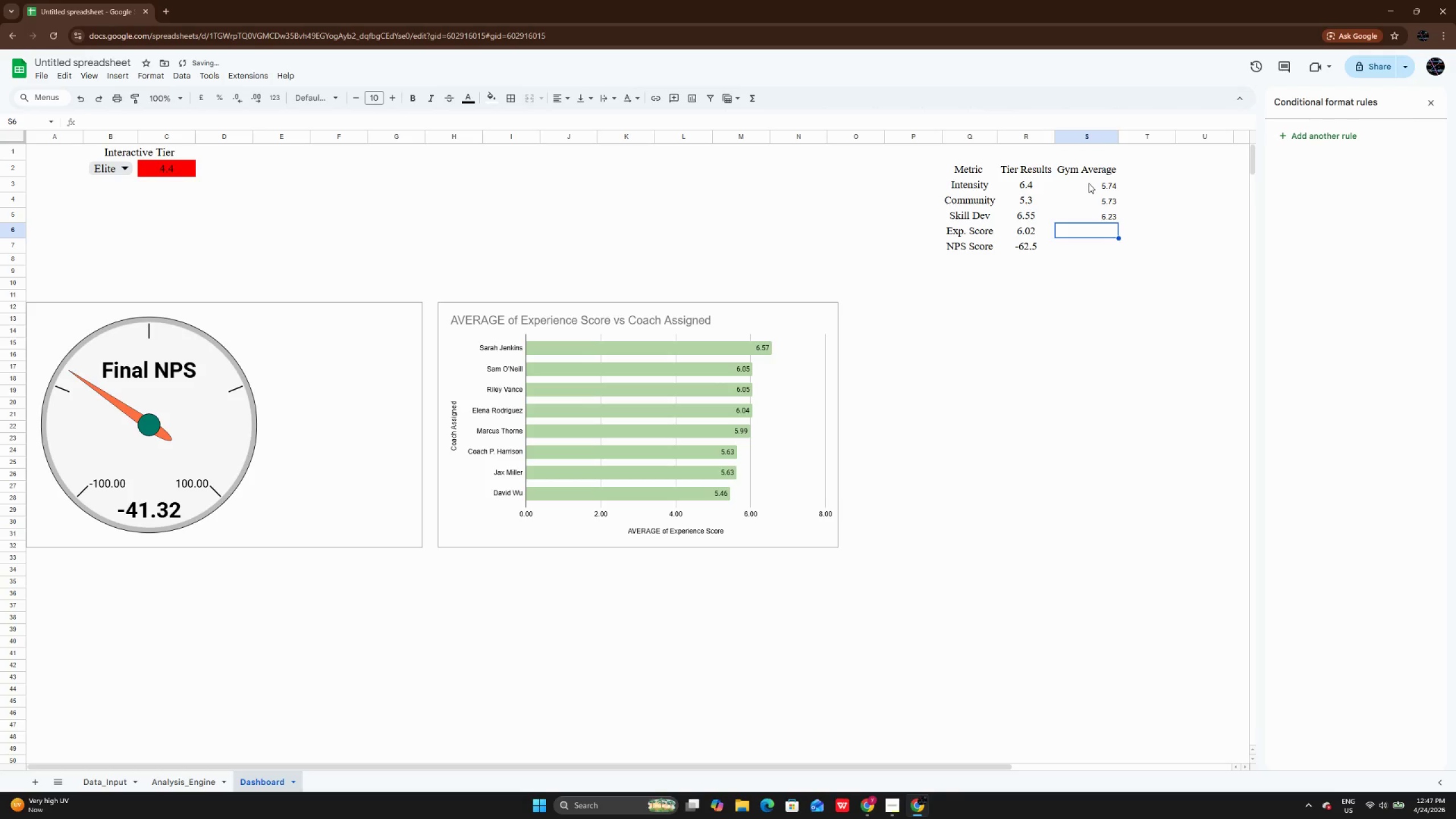 
key(Enter)
 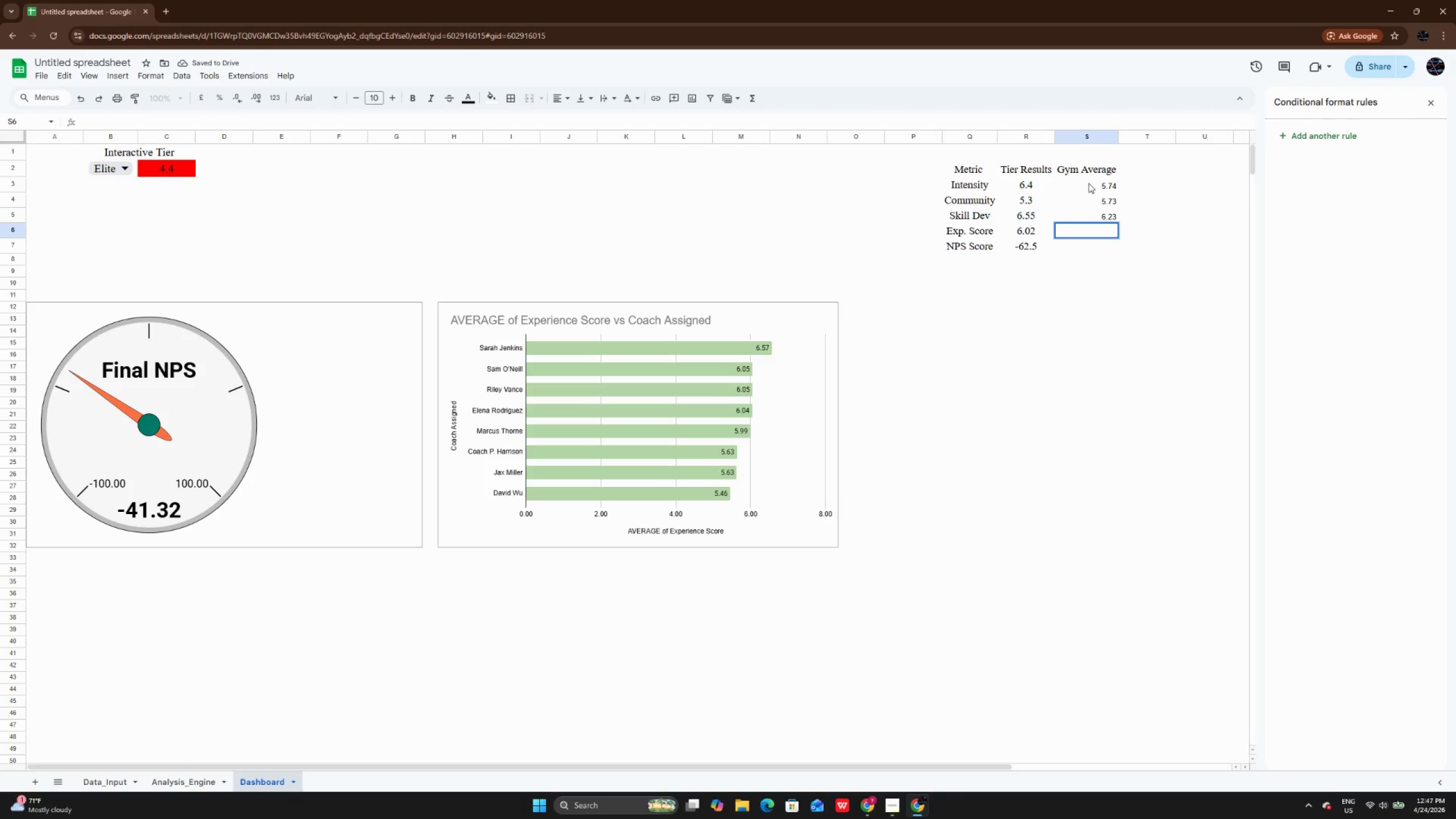 
type(5.94)
 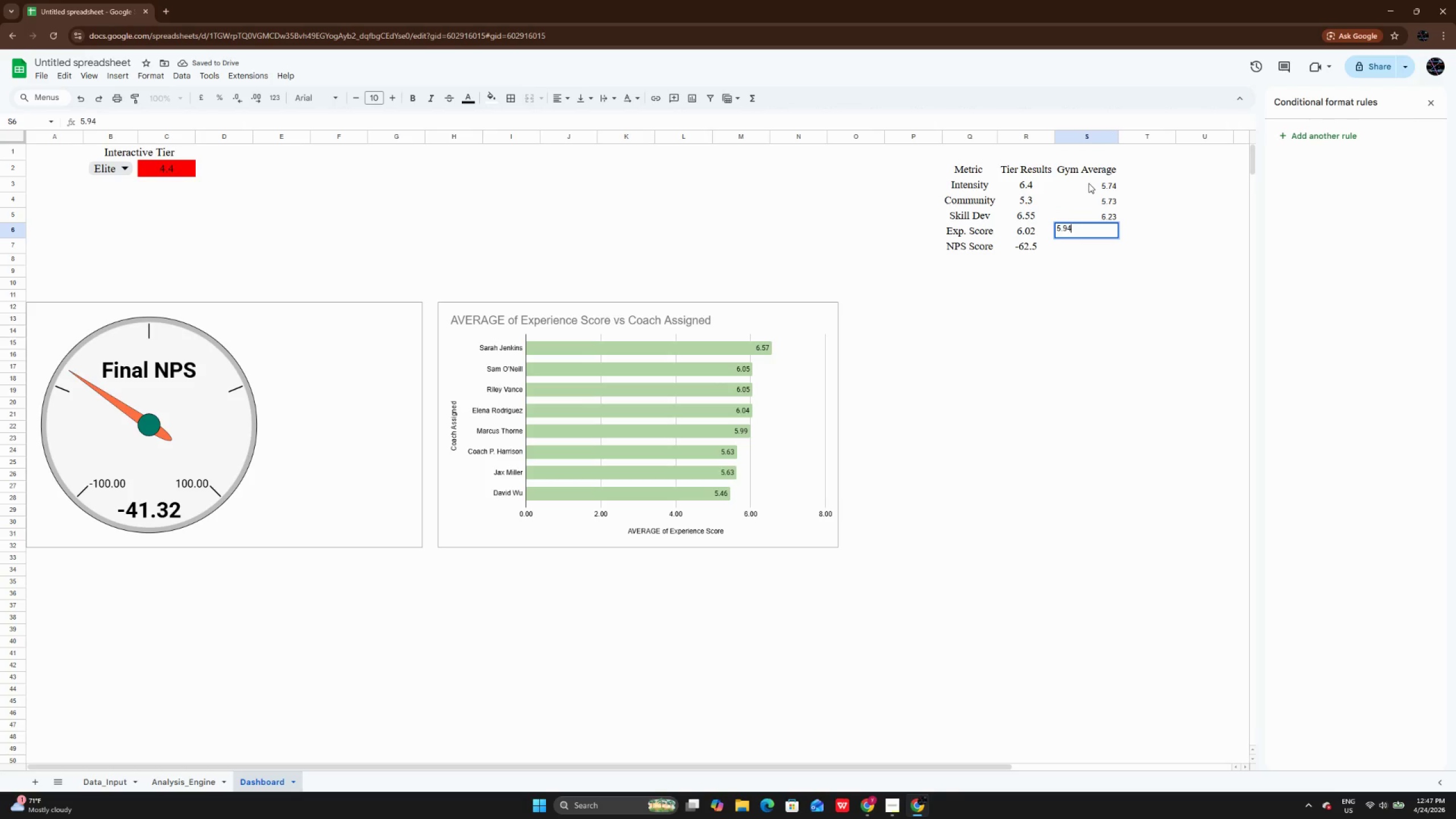 
key(Enter)
 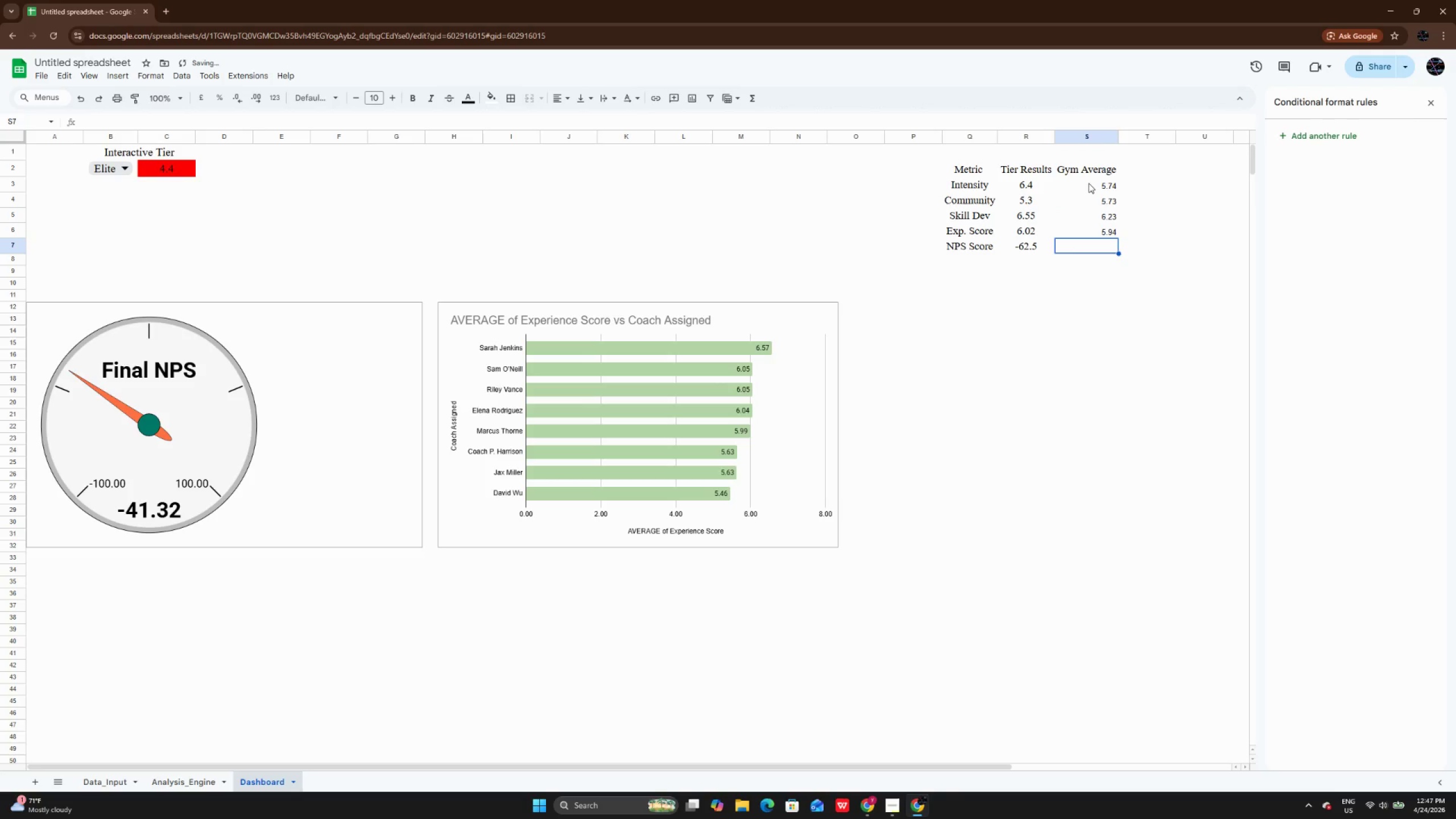 
key(Enter)
 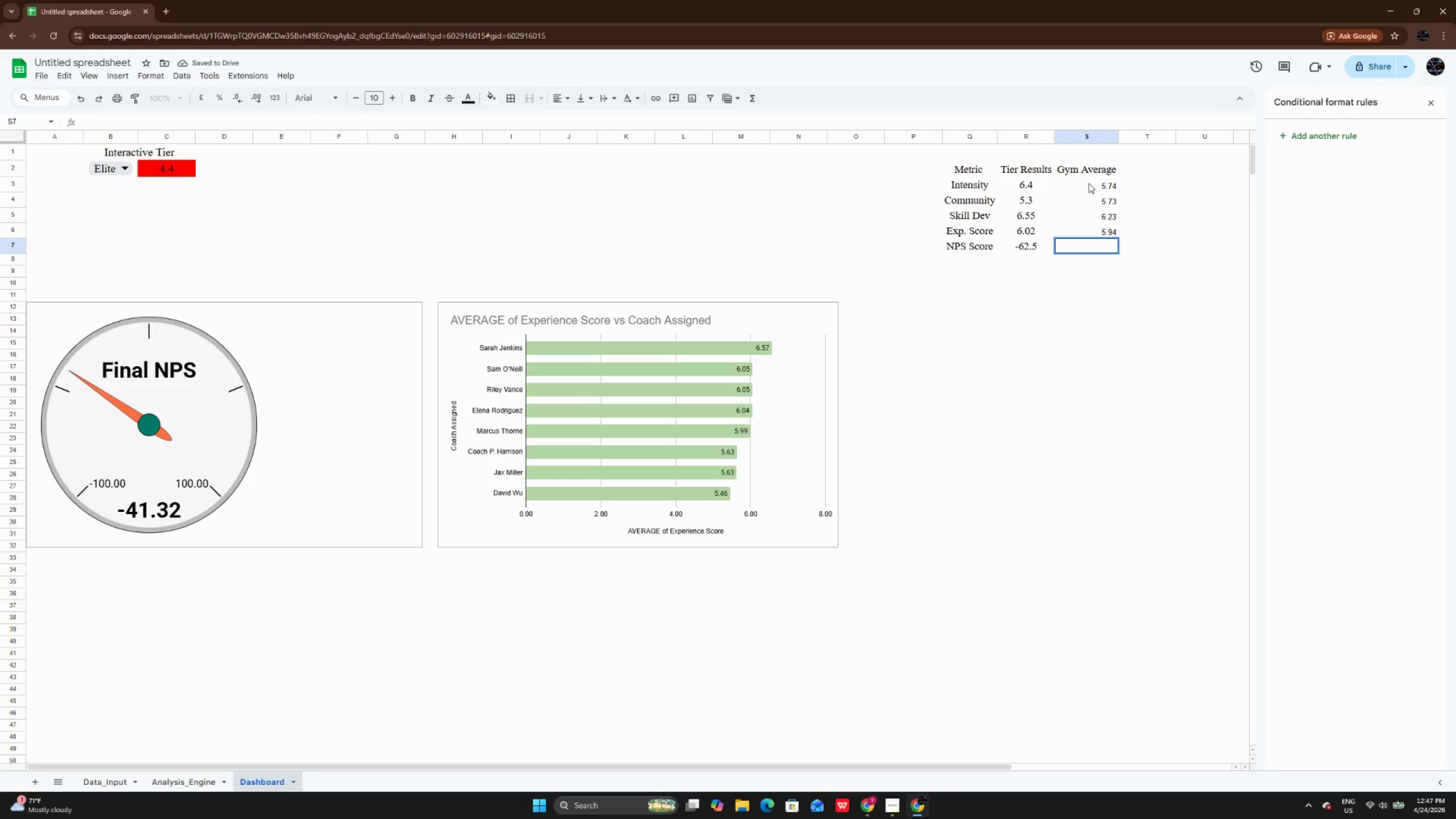 
type(-41.67)
 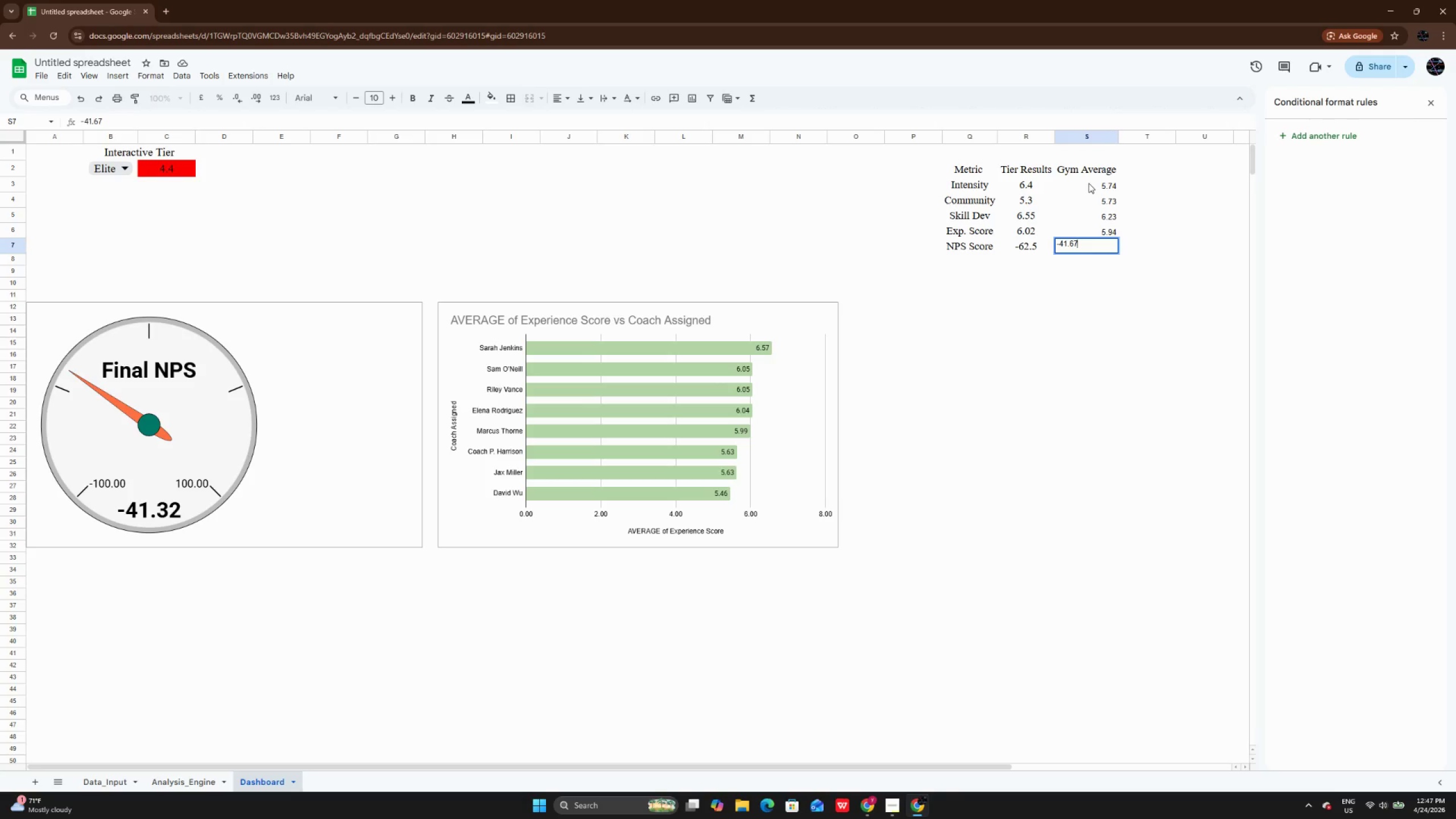 
key(Enter)
 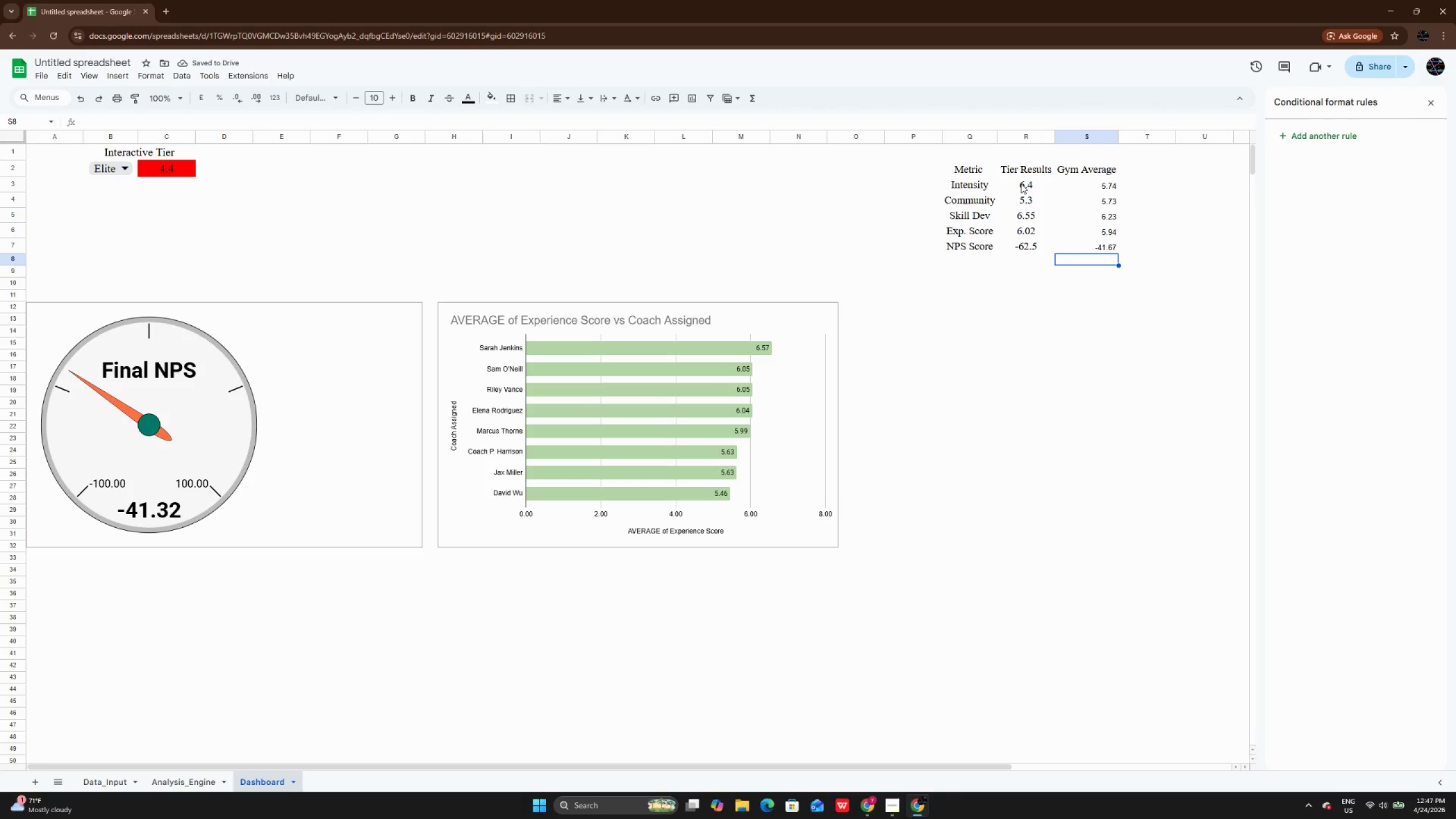 
left_click_drag(start_coordinate=[984, 168], to_coordinate=[1078, 250])
 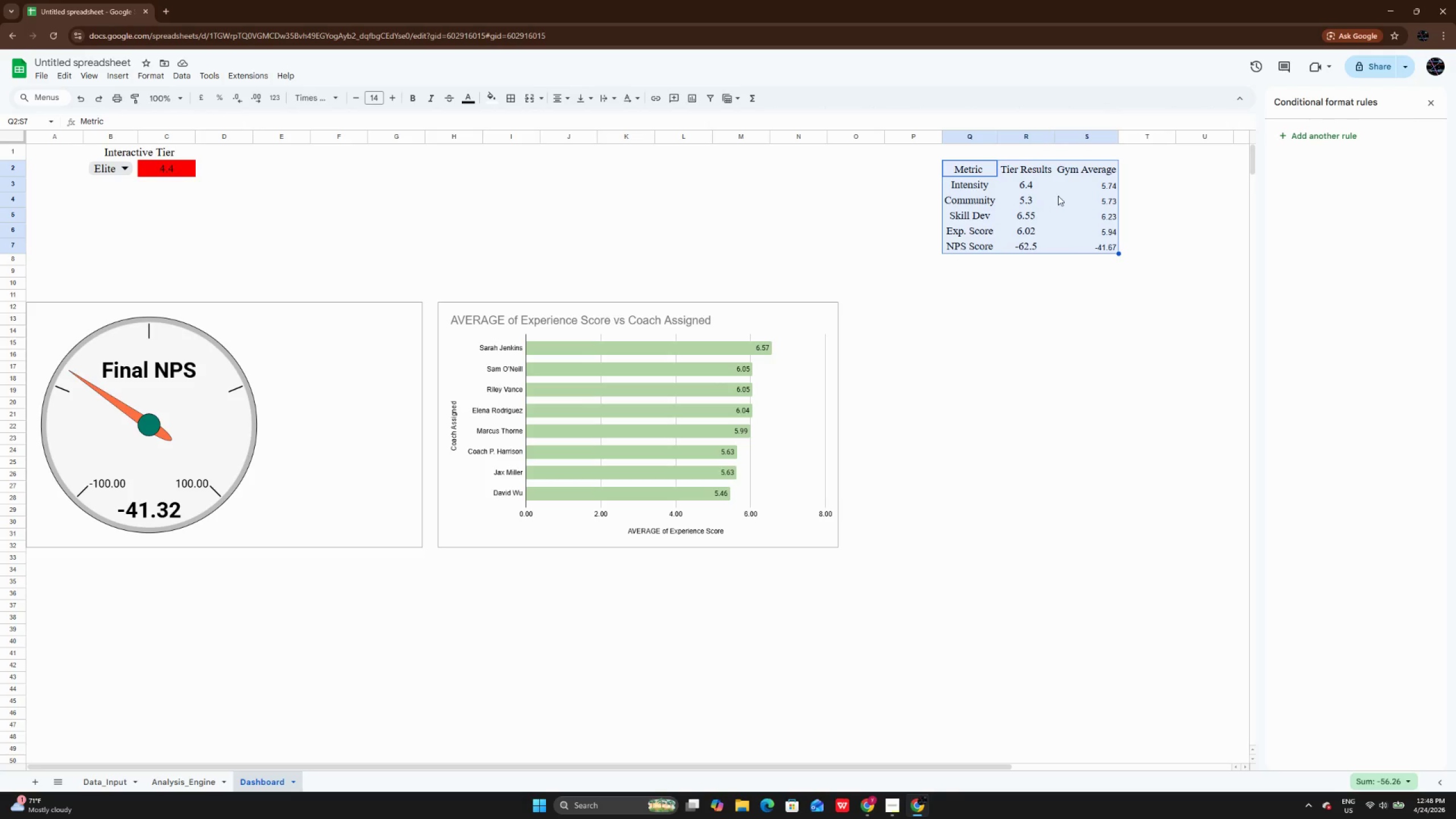 
left_click([1087, 190])
 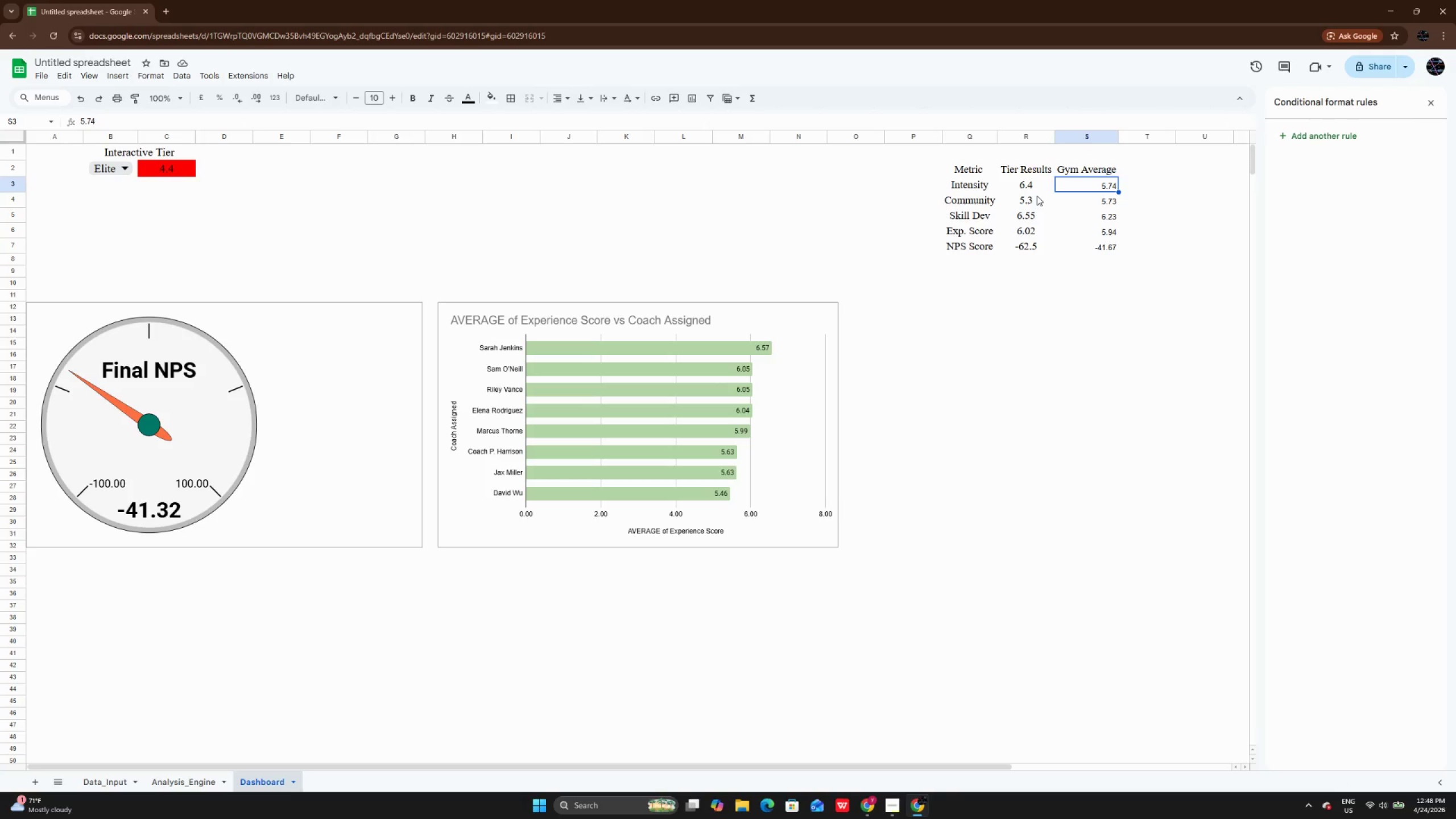 
left_click([1035, 201])
 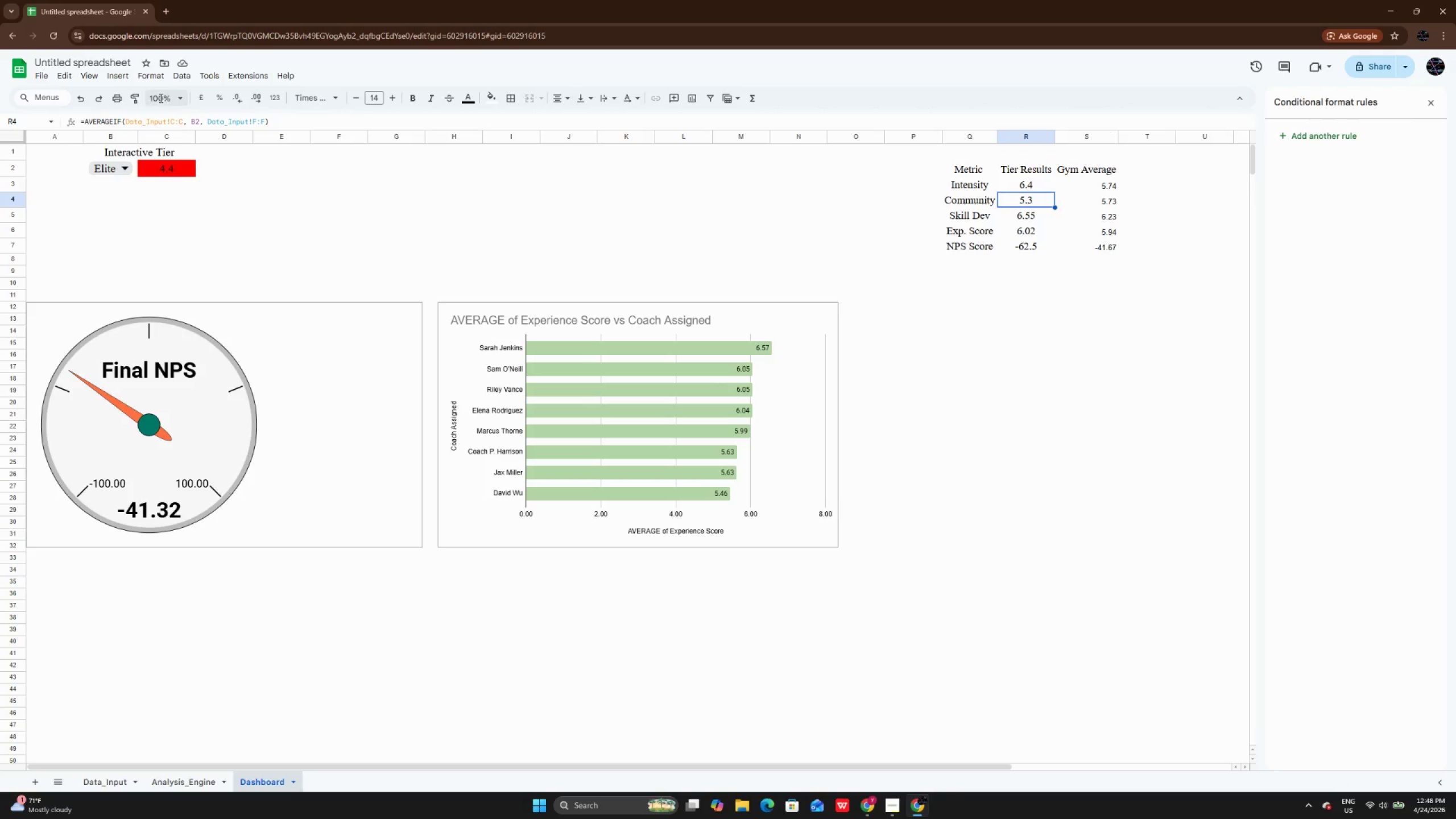 
left_click([135, 102])
 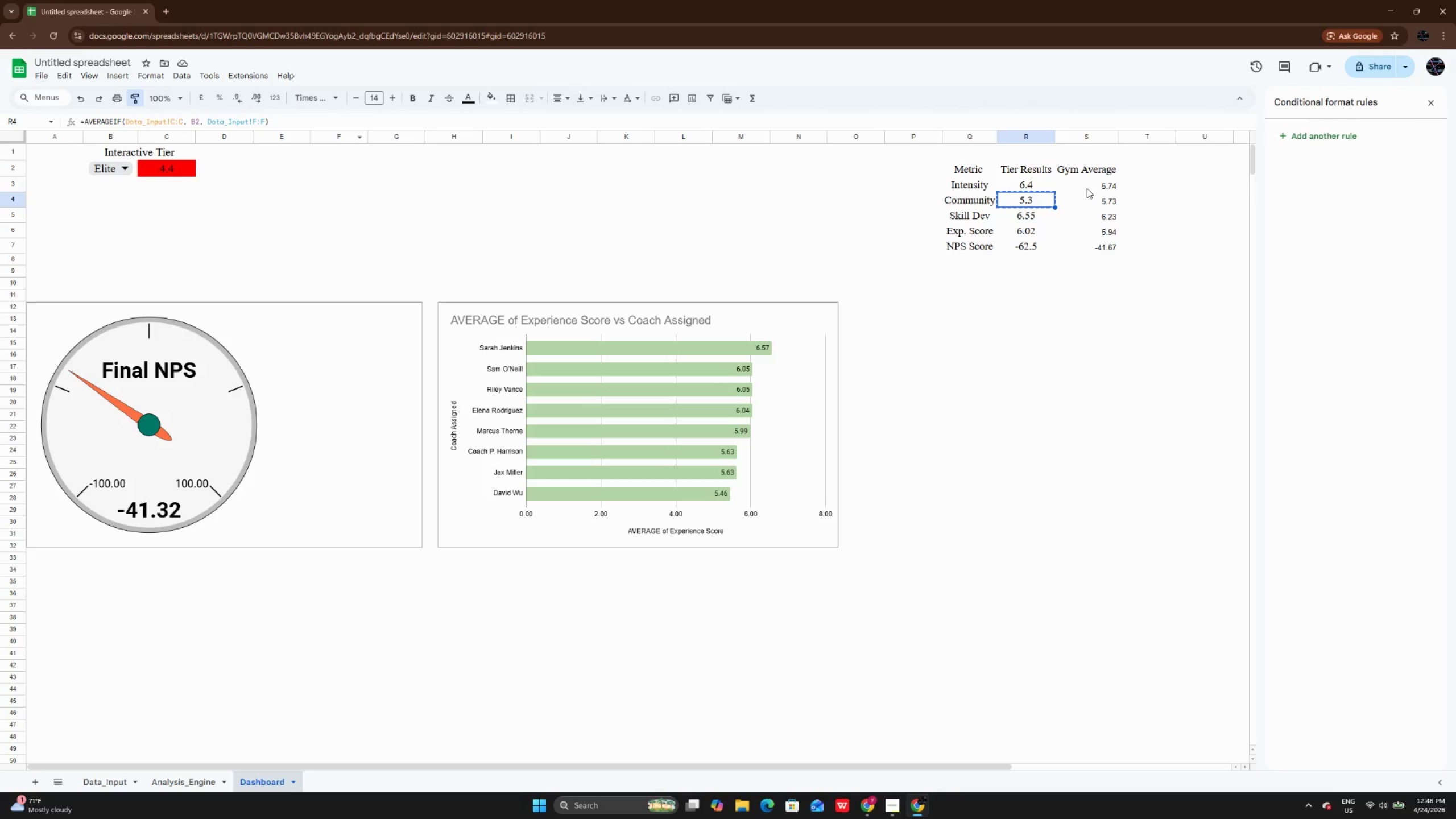 
left_click_drag(start_coordinate=[1092, 181], to_coordinate=[1097, 250])
 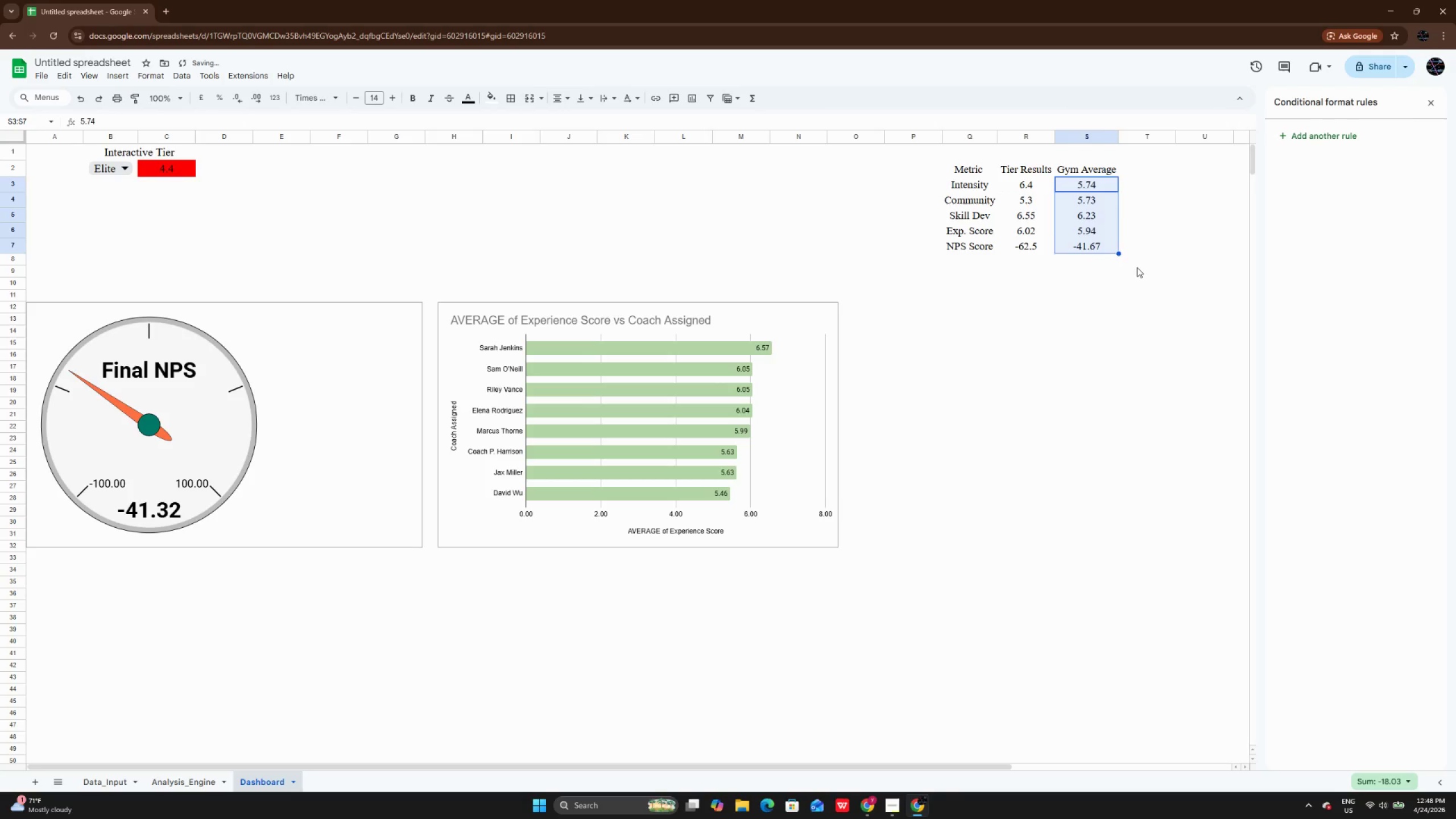 
left_click([1137, 267])
 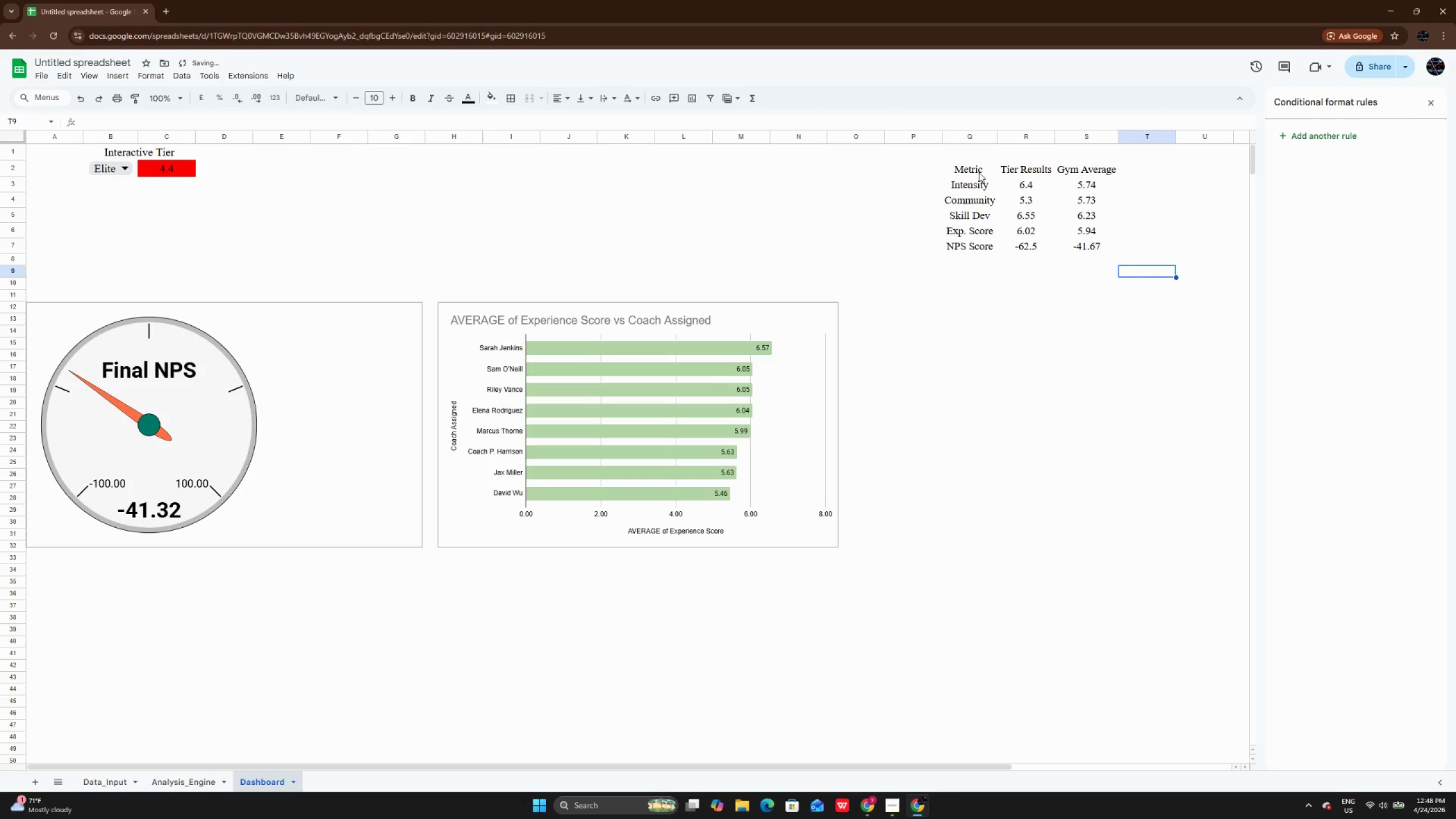 
left_click_drag(start_coordinate=[972, 170], to_coordinate=[1084, 245])
 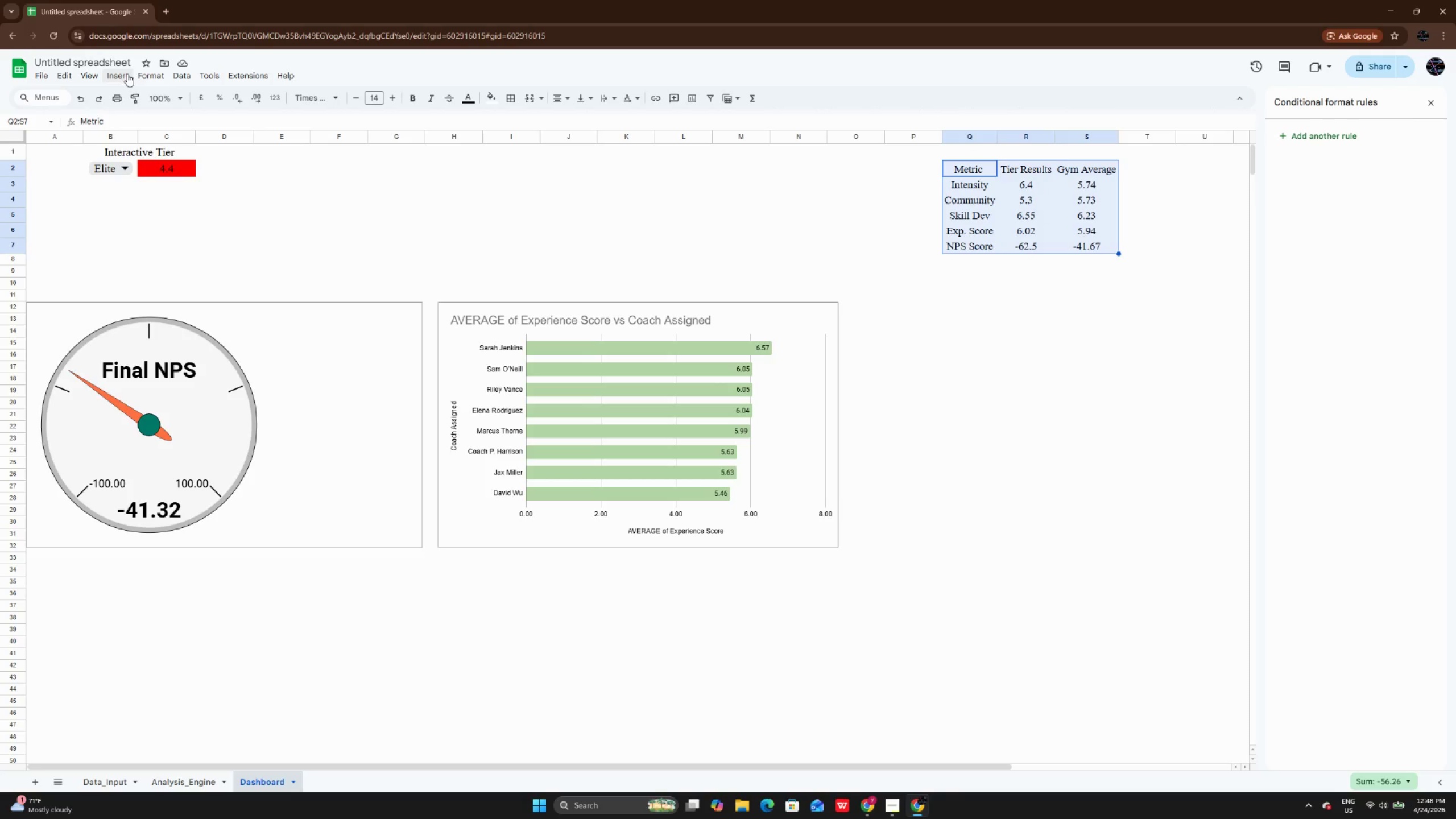 
wait(5.11)
 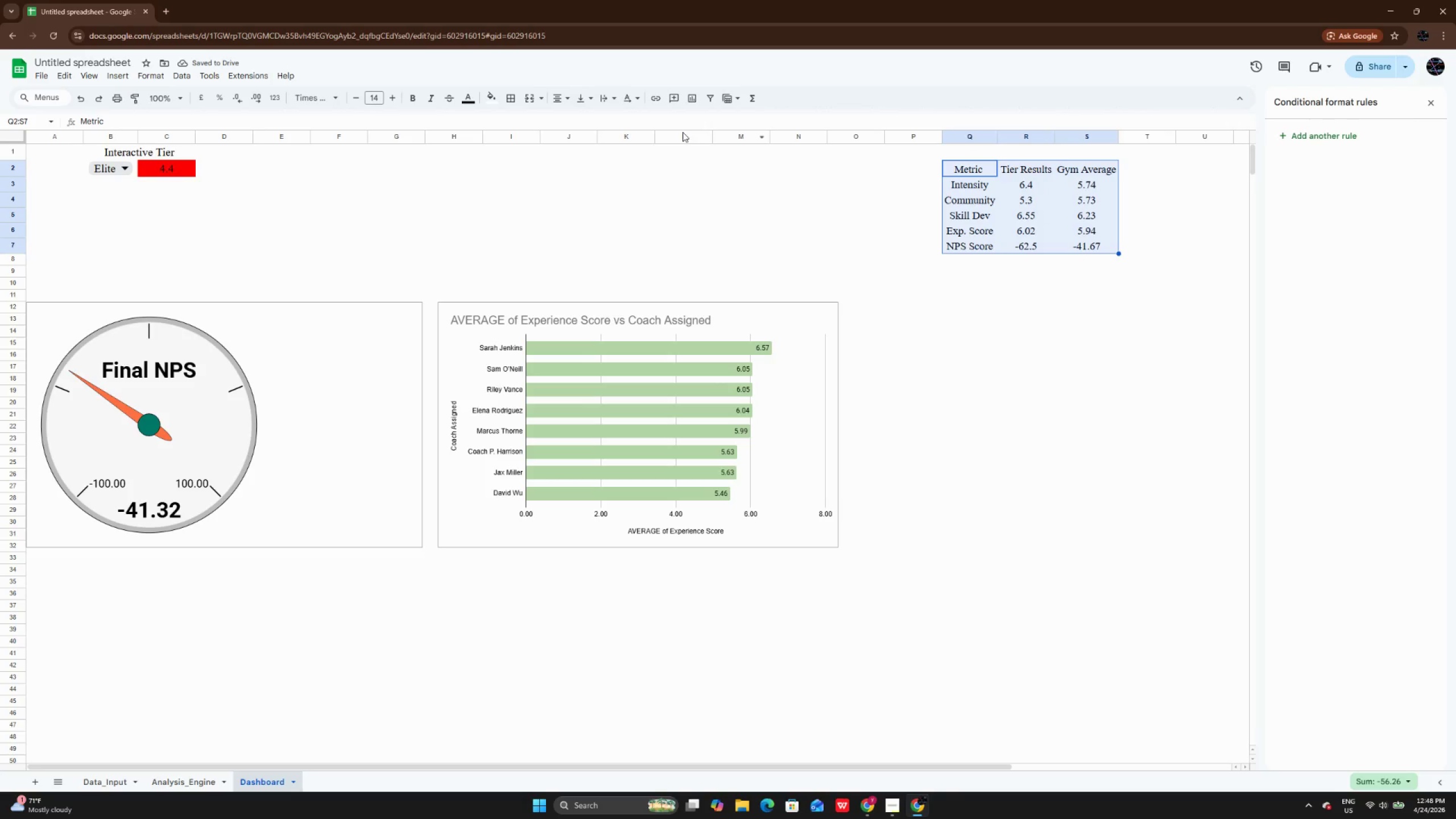 
left_click([136, 75])